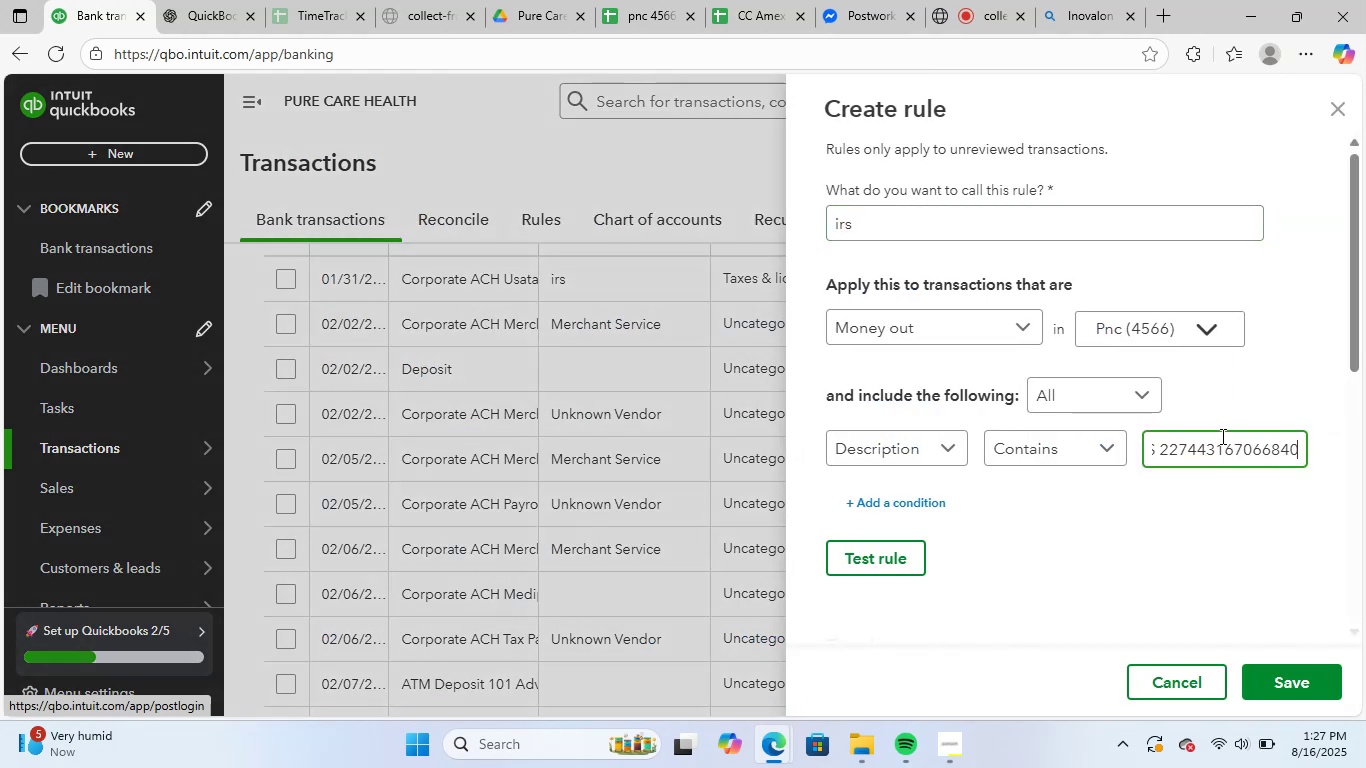 
key(ArrowDown)
 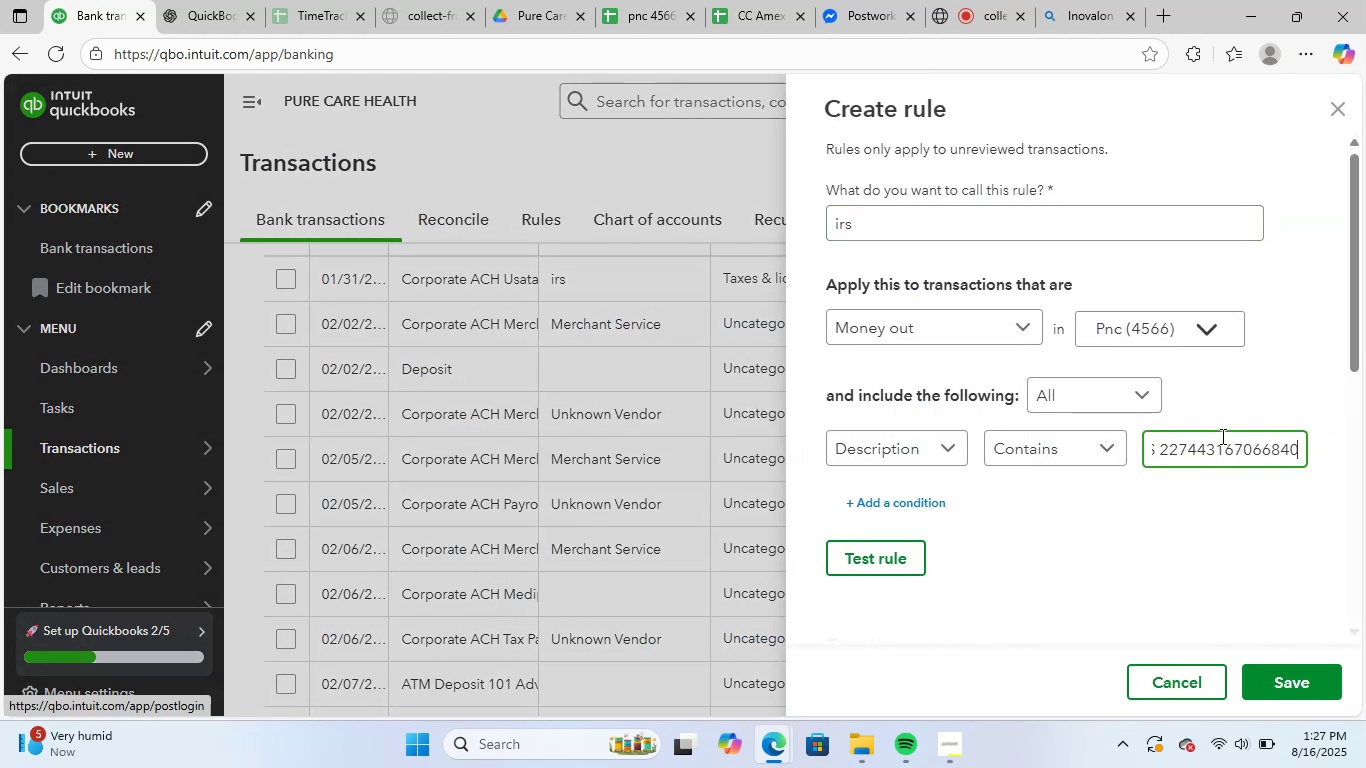 
key(ArrowDown)
 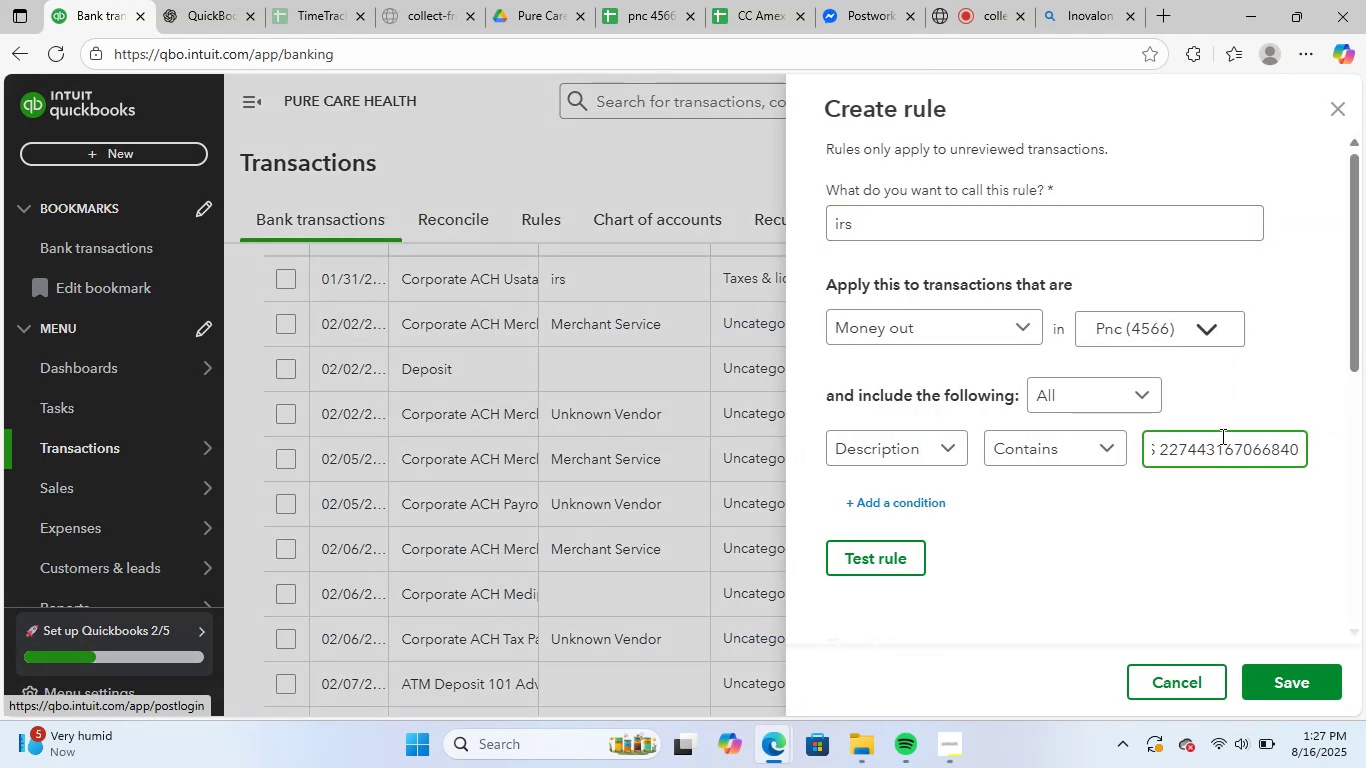 
key(ArrowRight)
 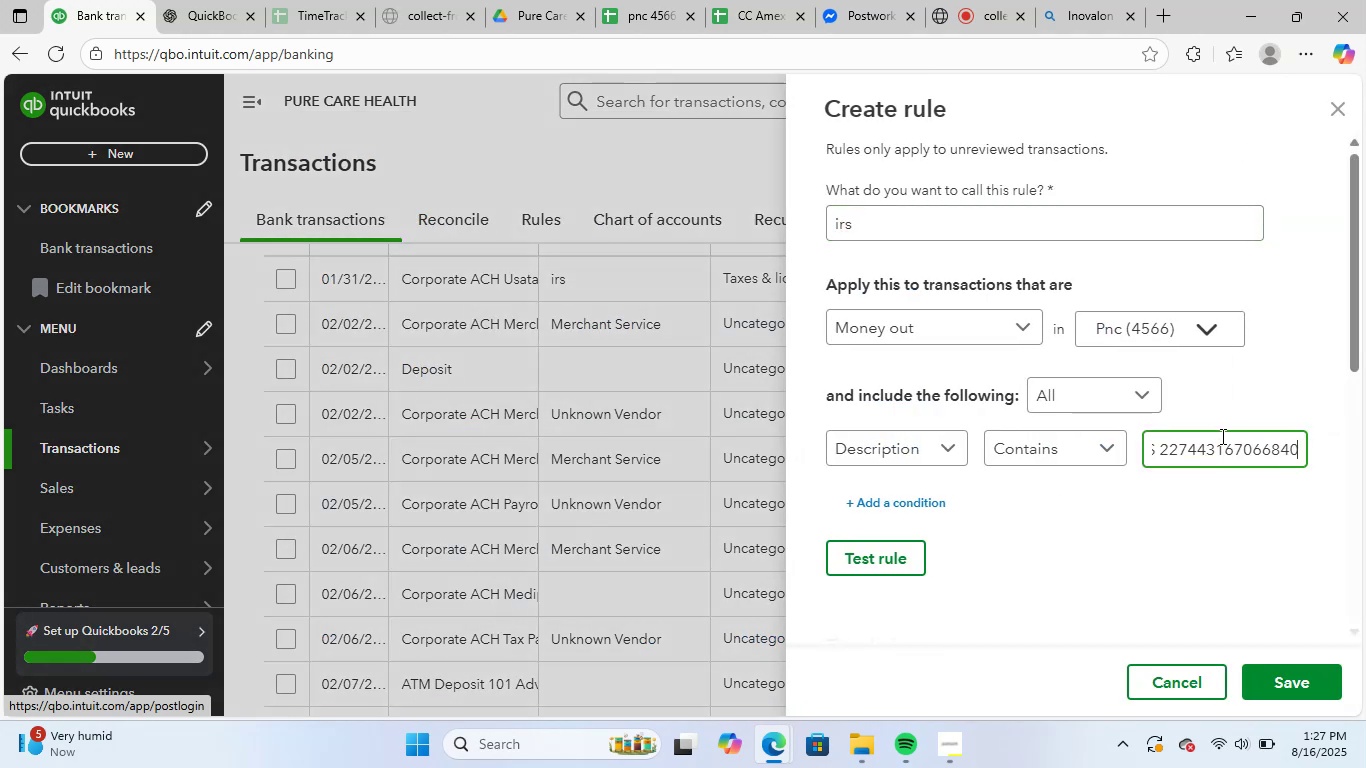 
key(ArrowRight)
 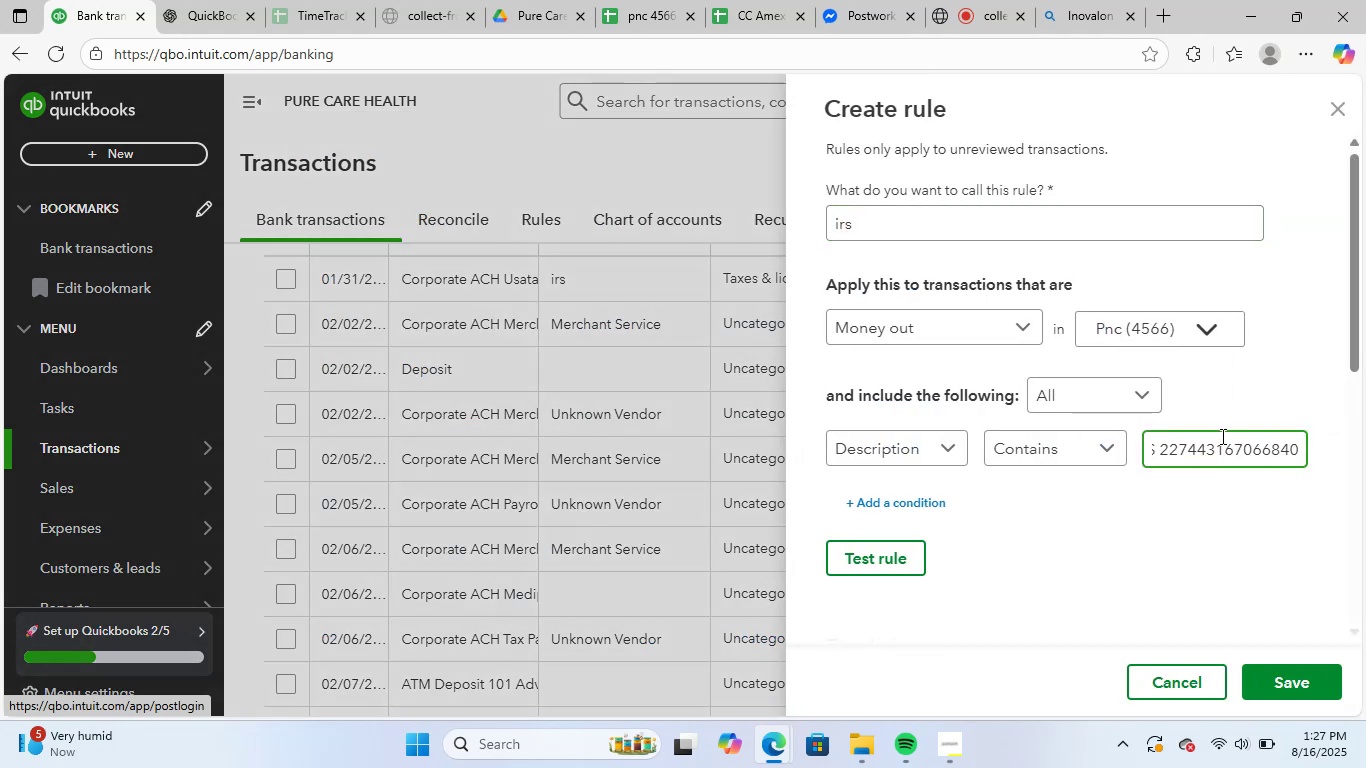 
hold_key(key=Backspace, duration=0.56)
 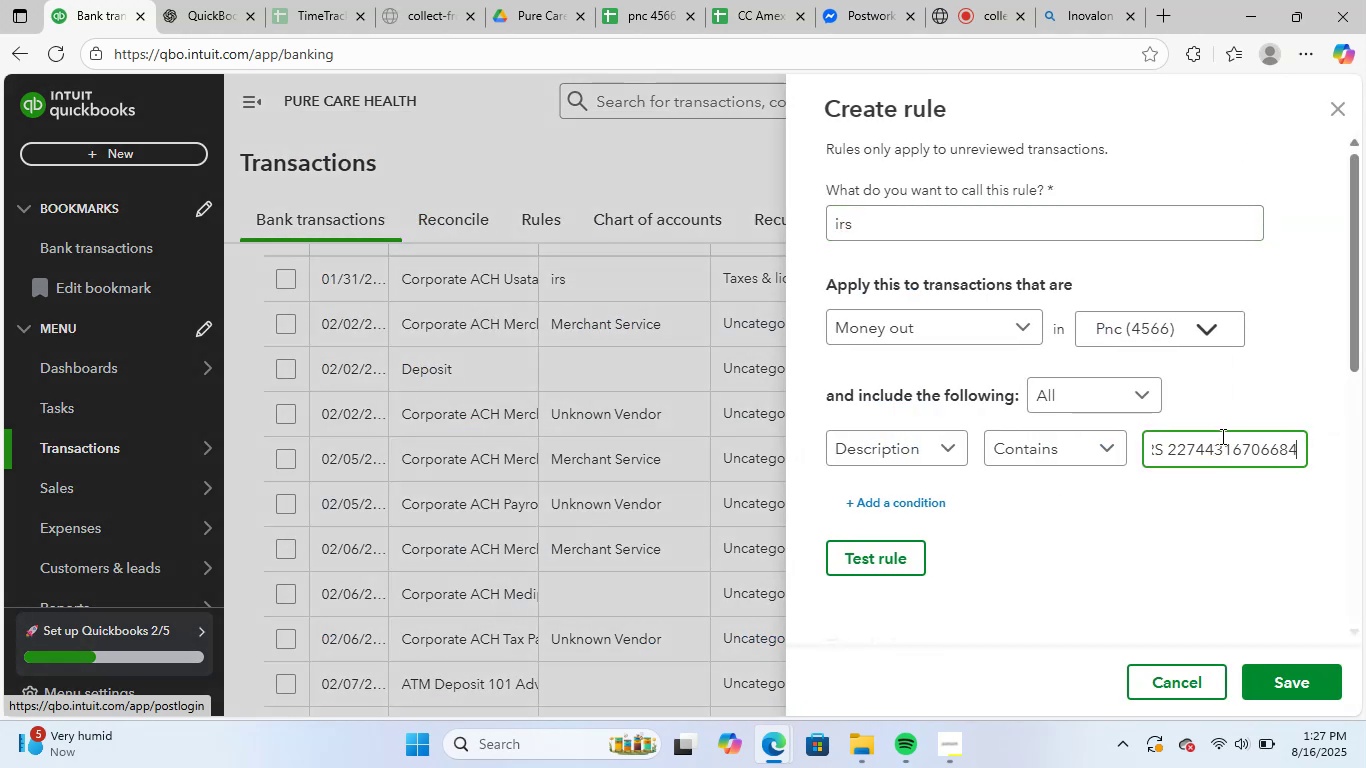 
key(Backspace)
 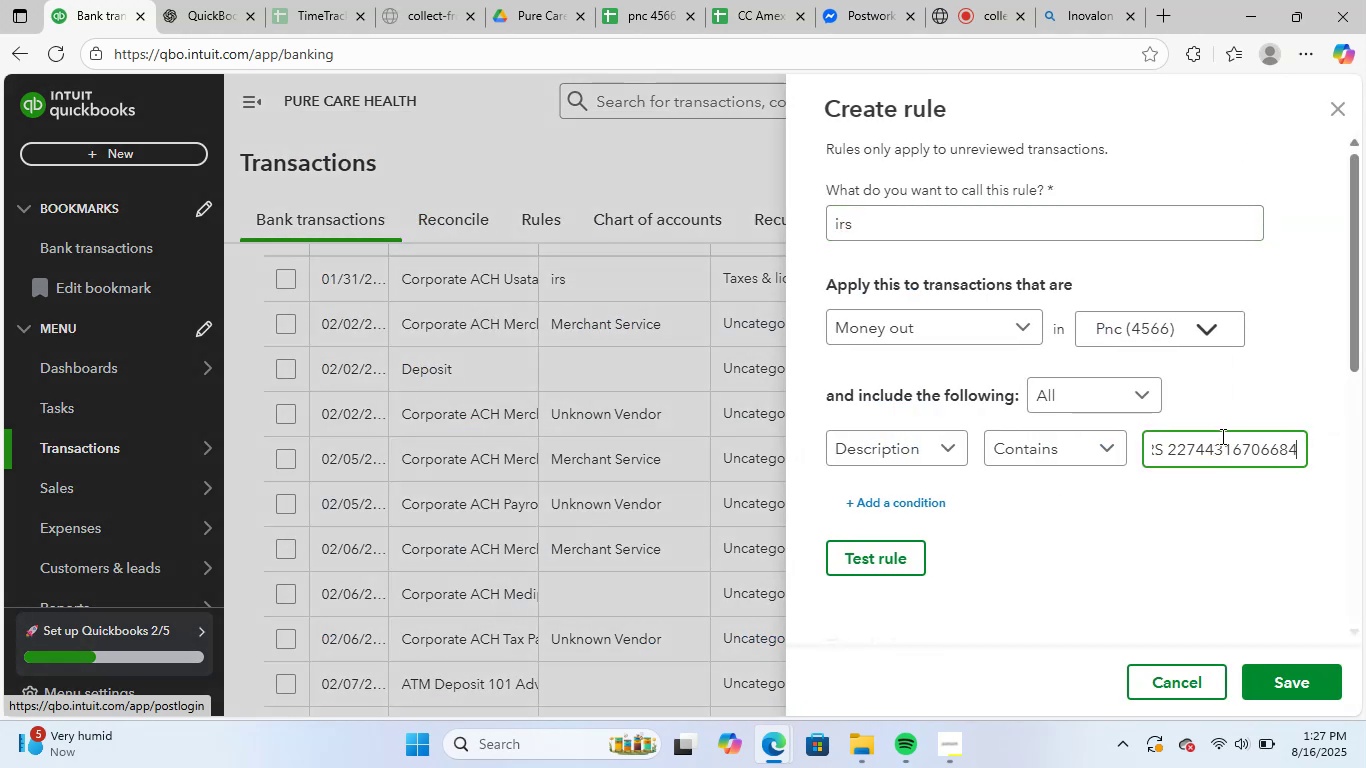 
key(Backspace)
 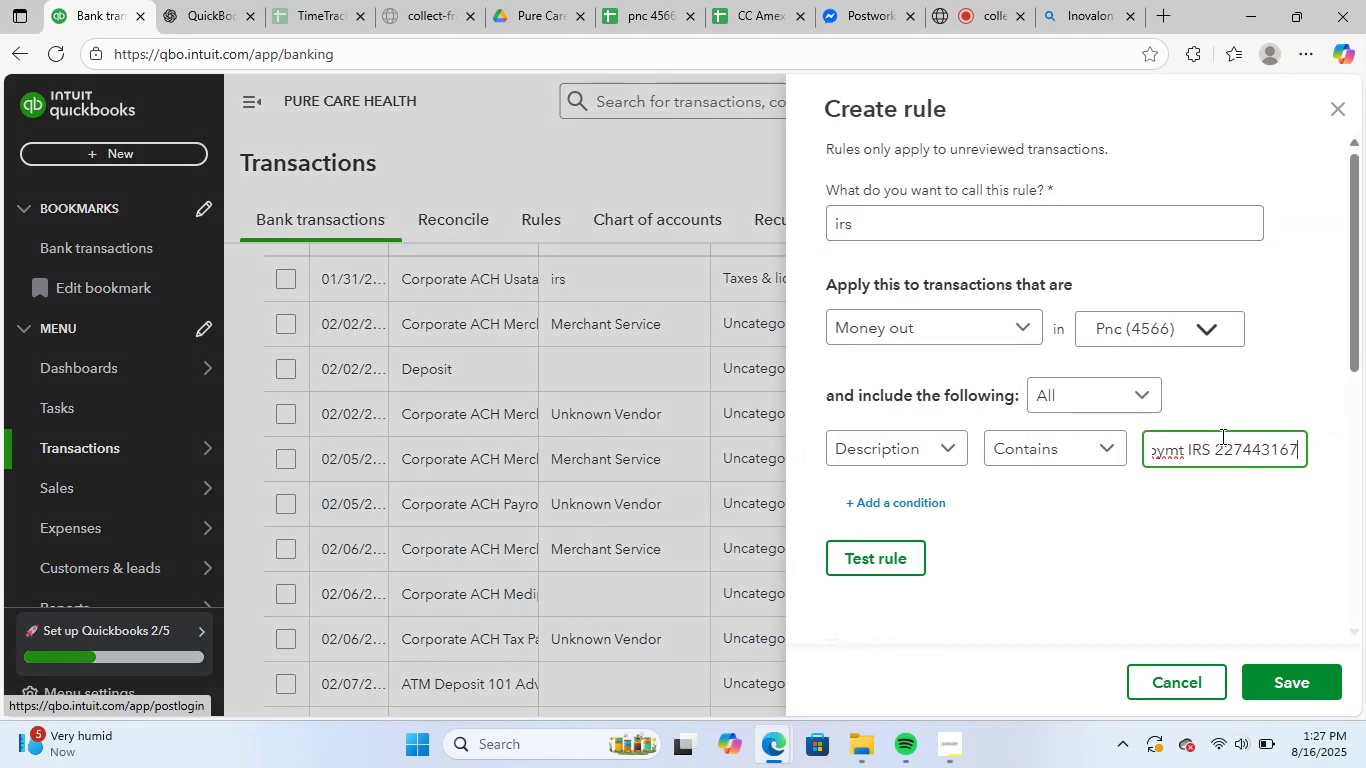 
key(Backspace)
 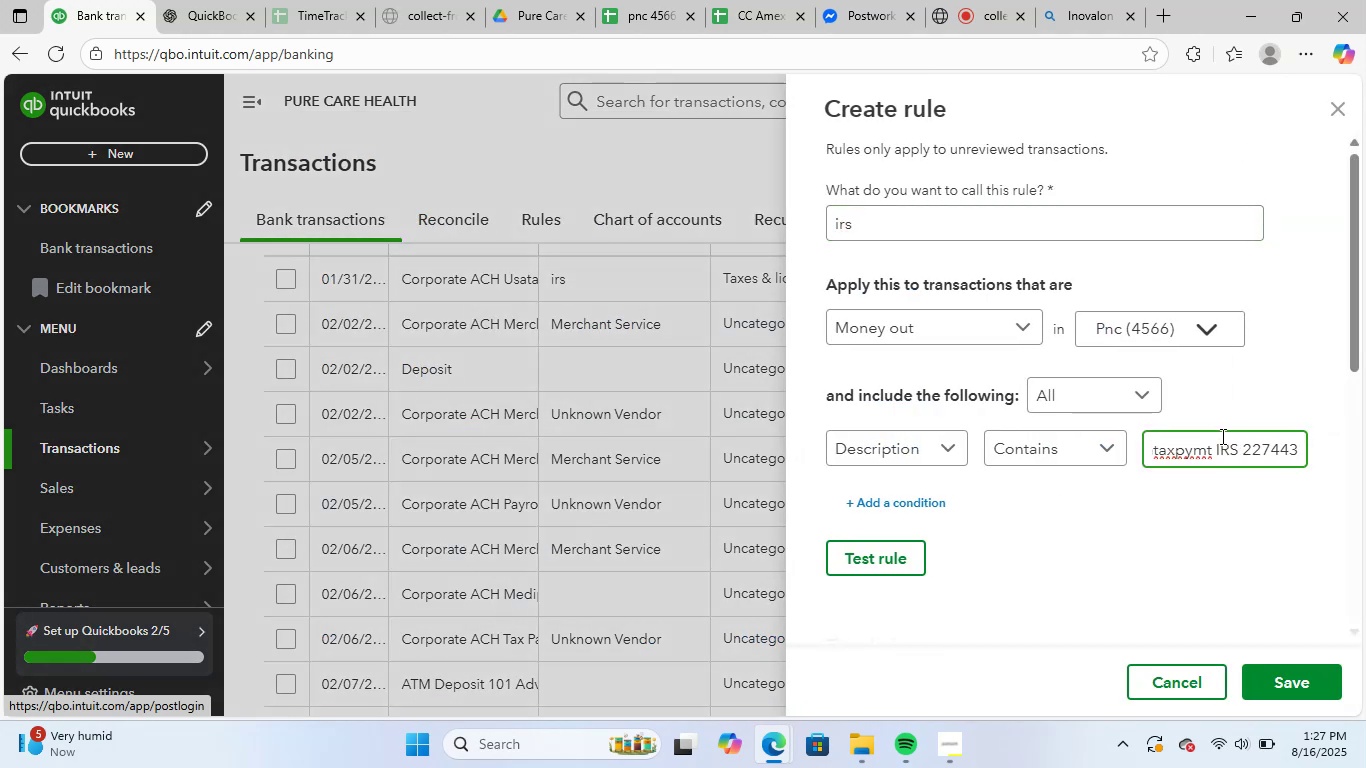 
key(Backspace)
 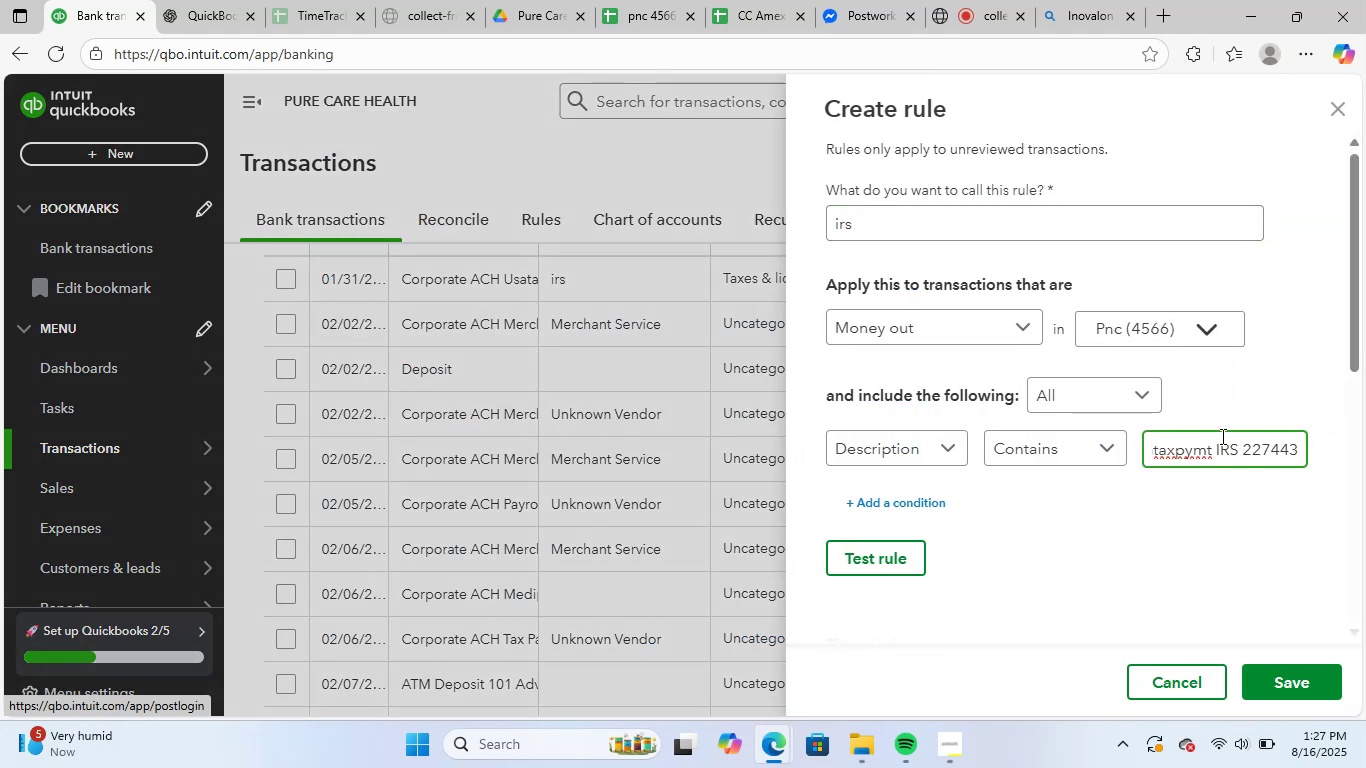 
key(Backspace)
 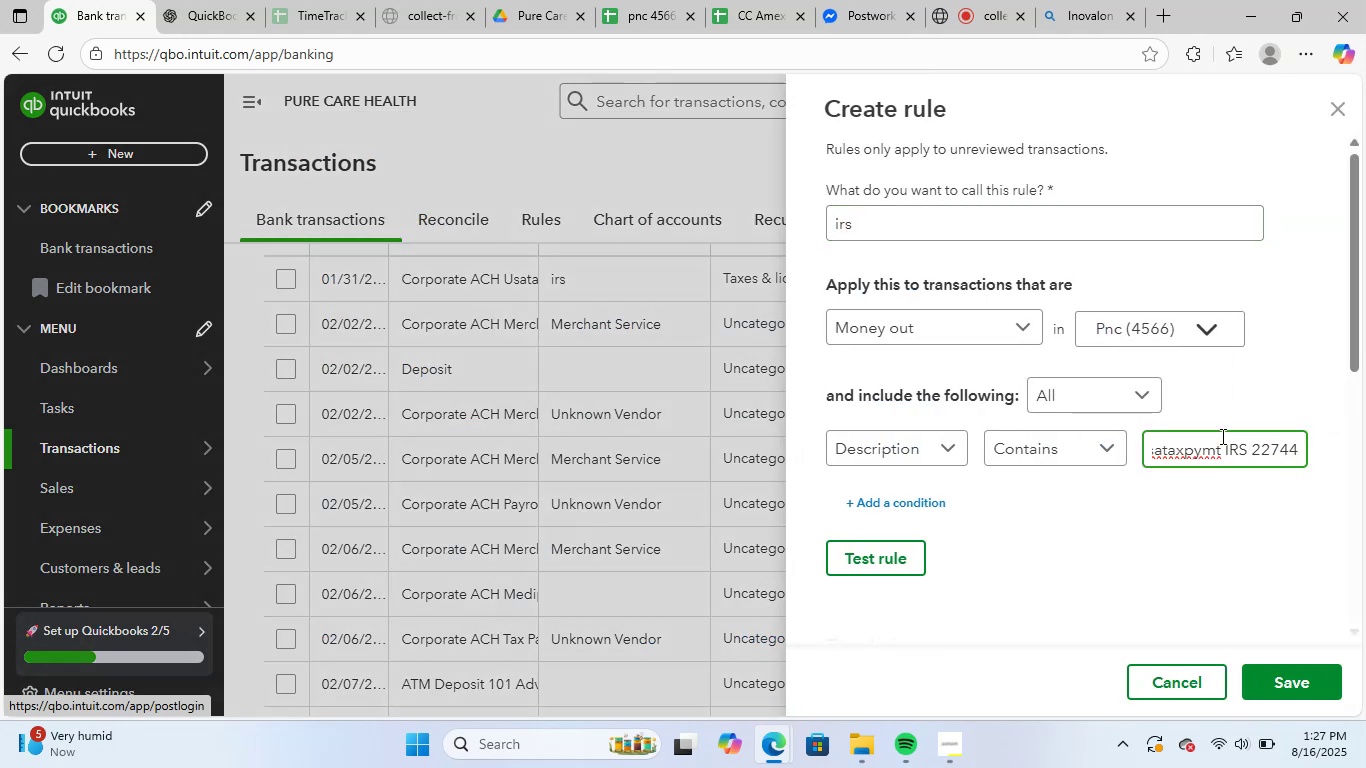 
key(Backspace)
 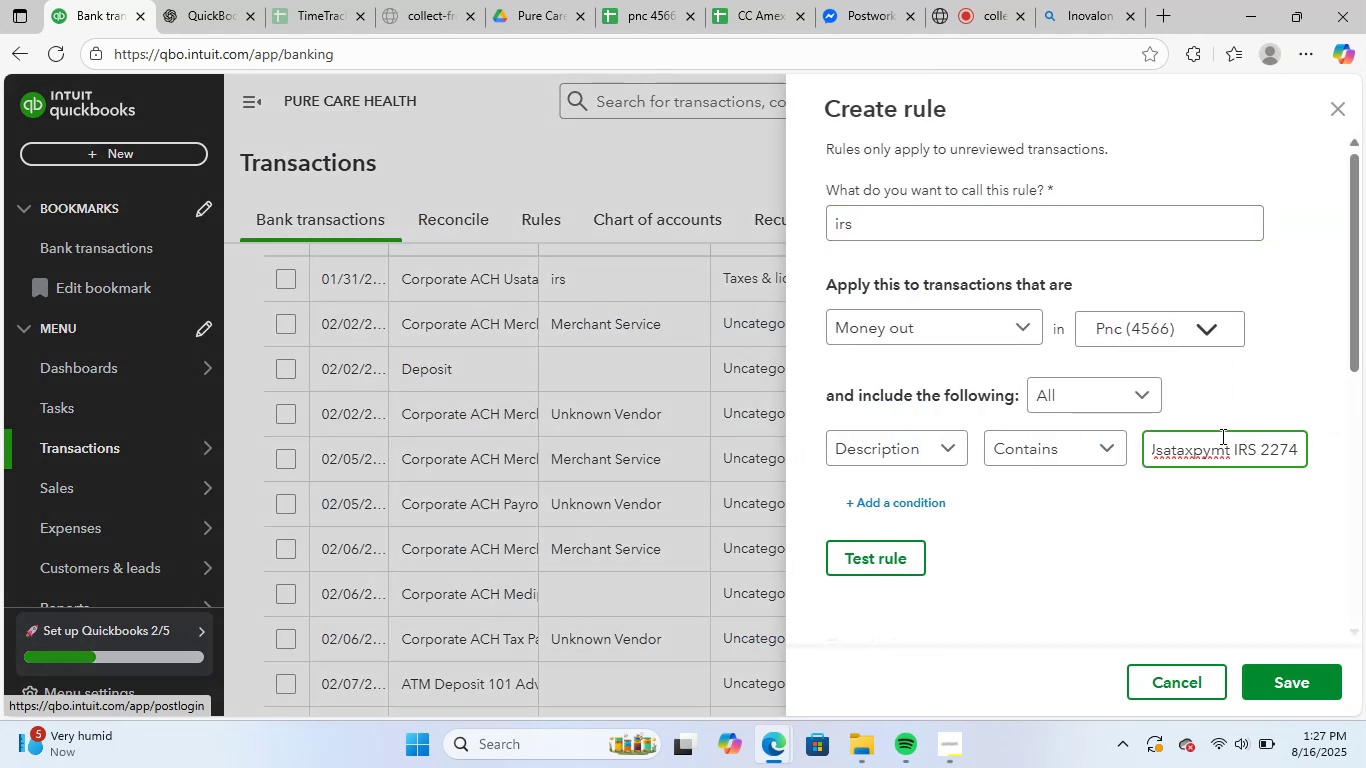 
key(Backspace)
 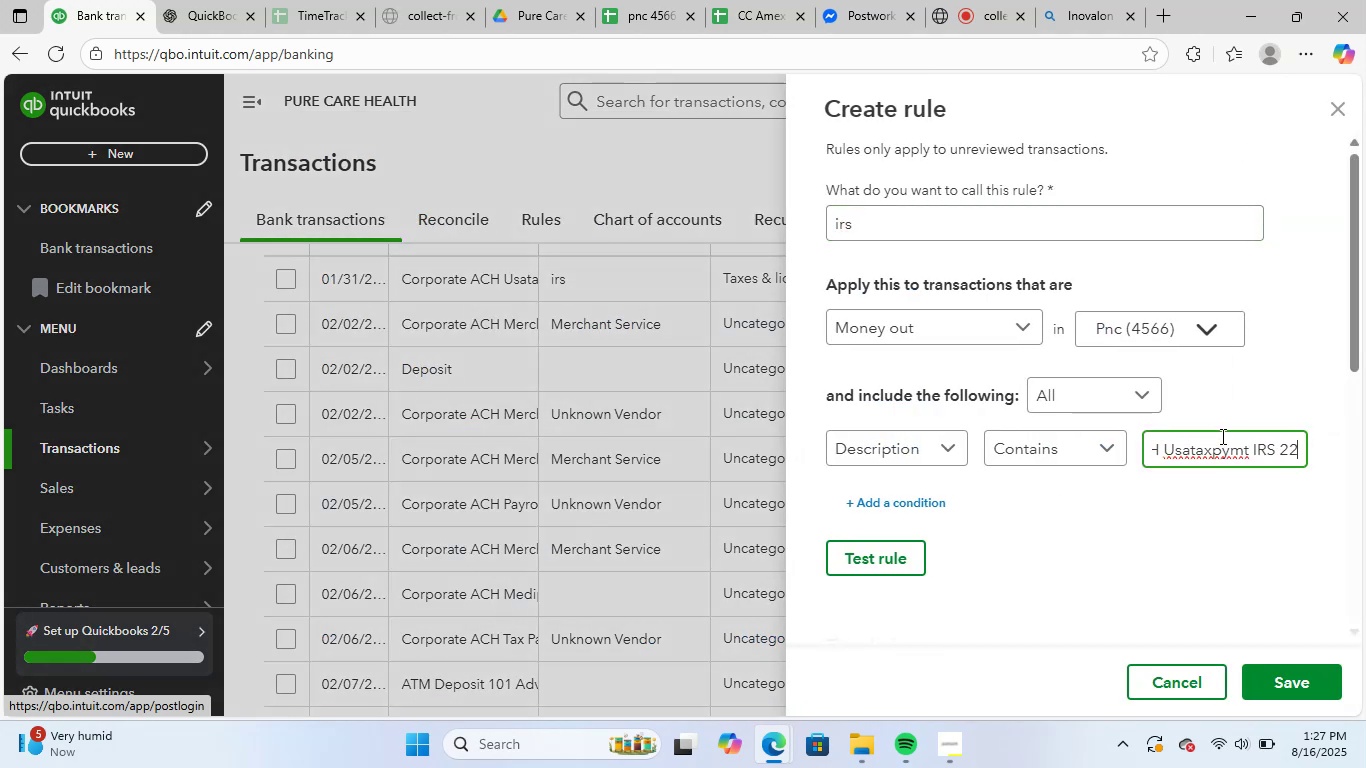 
key(Backspace)
 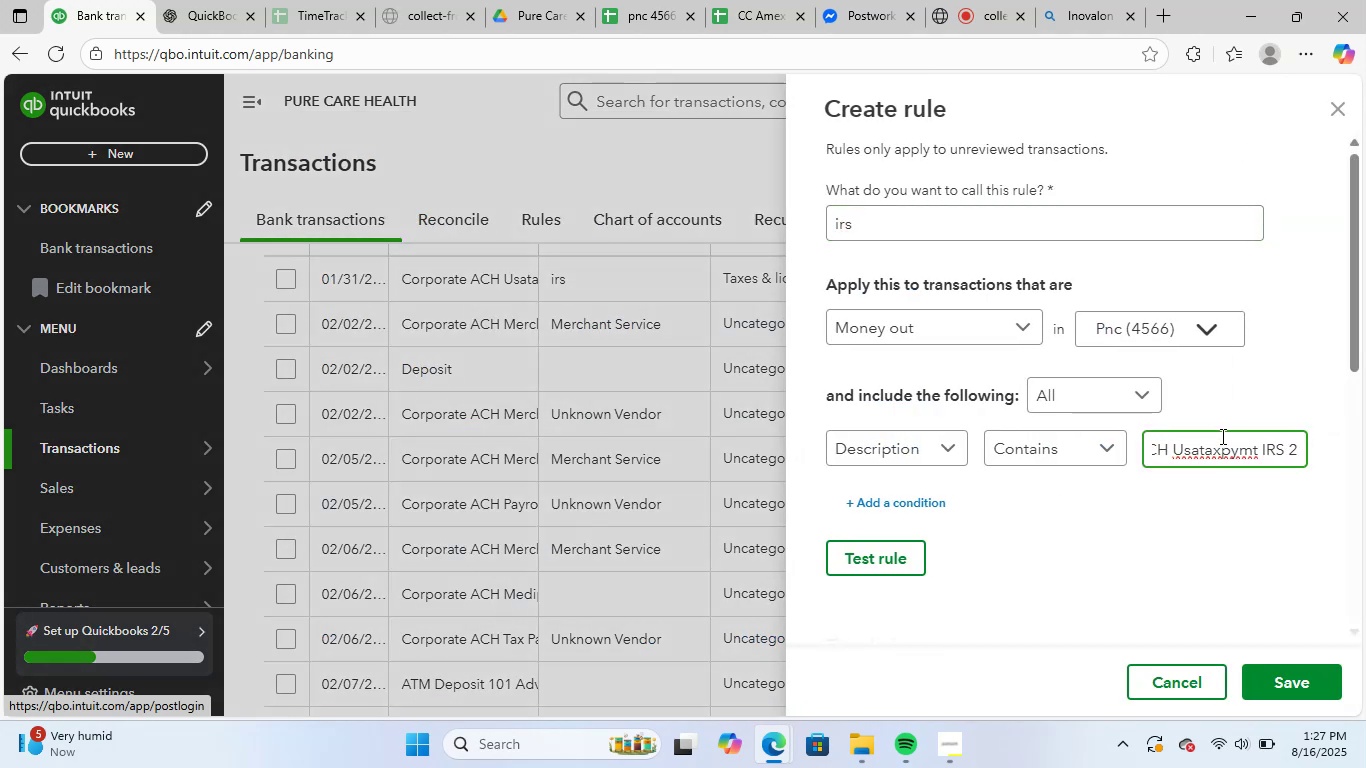 
key(Backspace)
 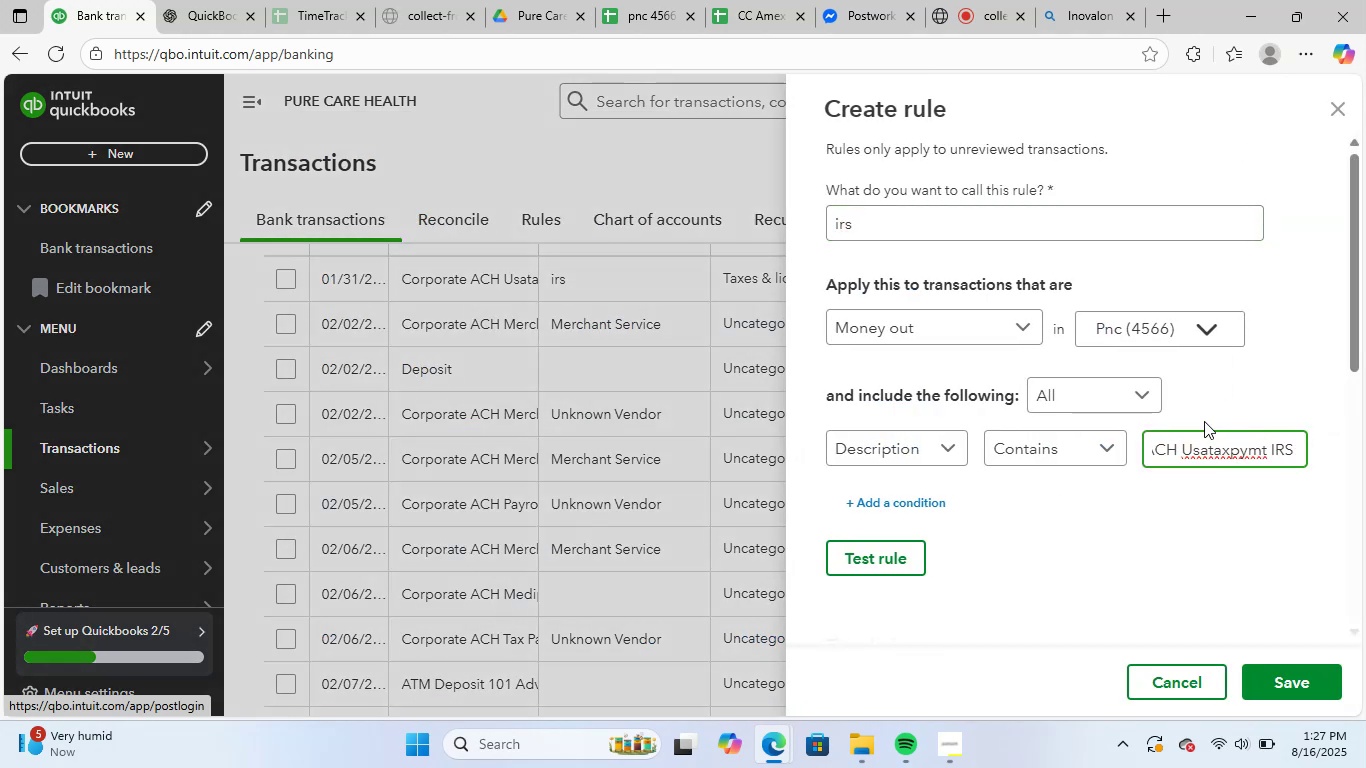 
left_click([1082, 539])
 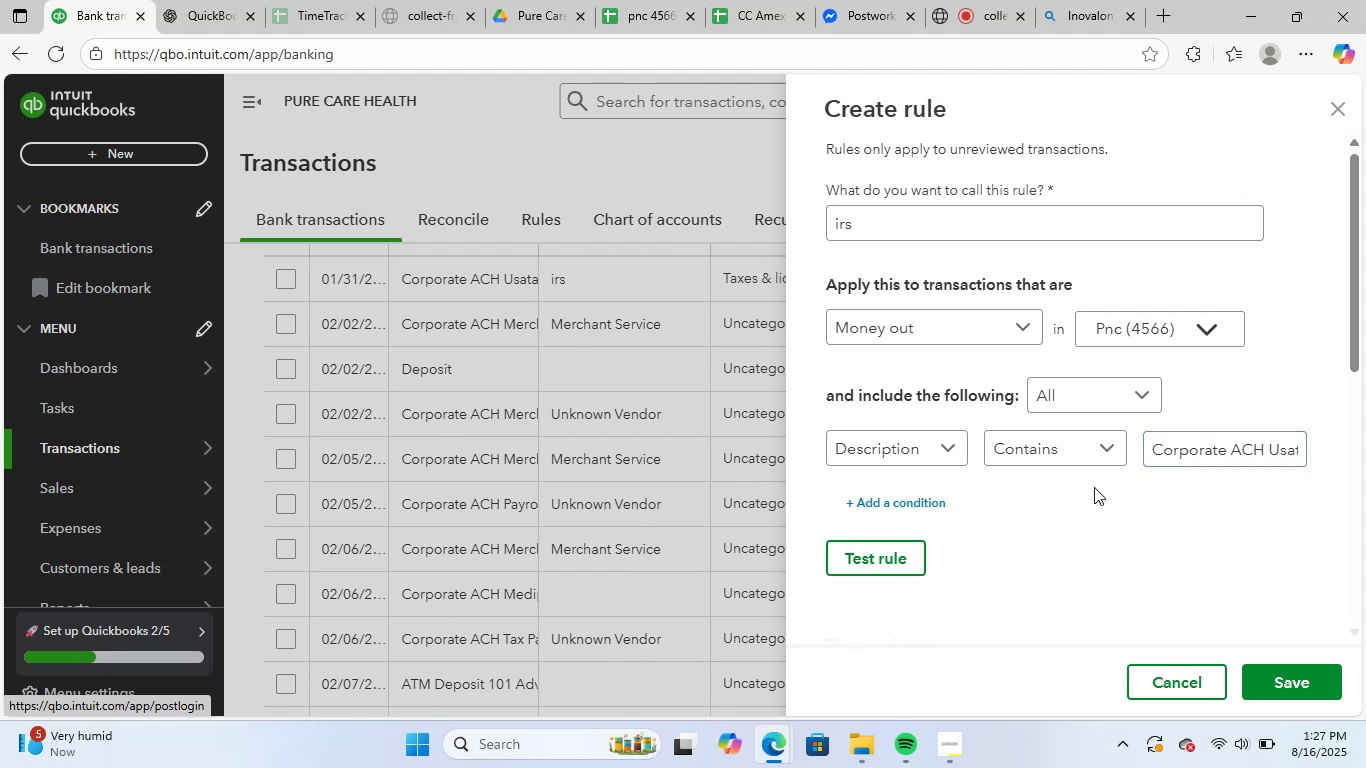 
scroll: coordinate [1103, 487], scroll_direction: down, amount: 7.0
 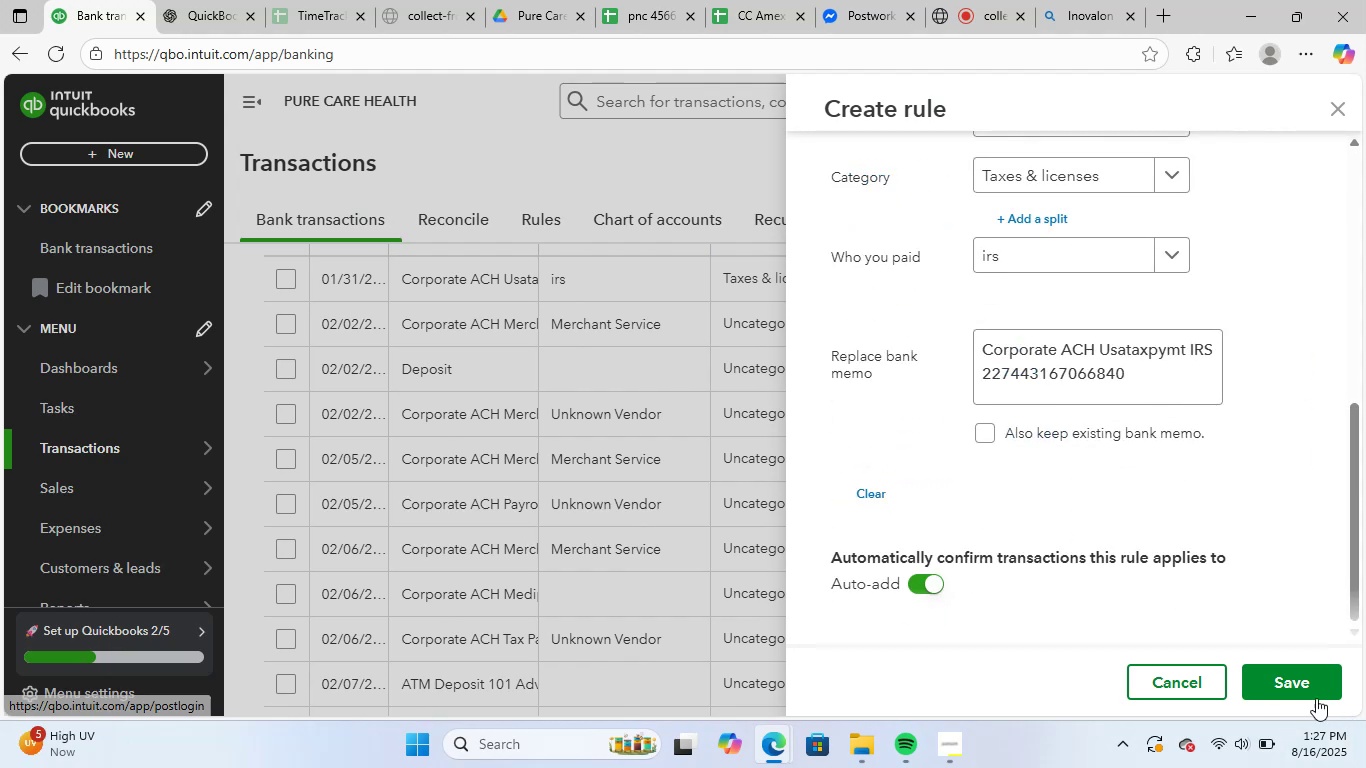 
left_click([1307, 687])
 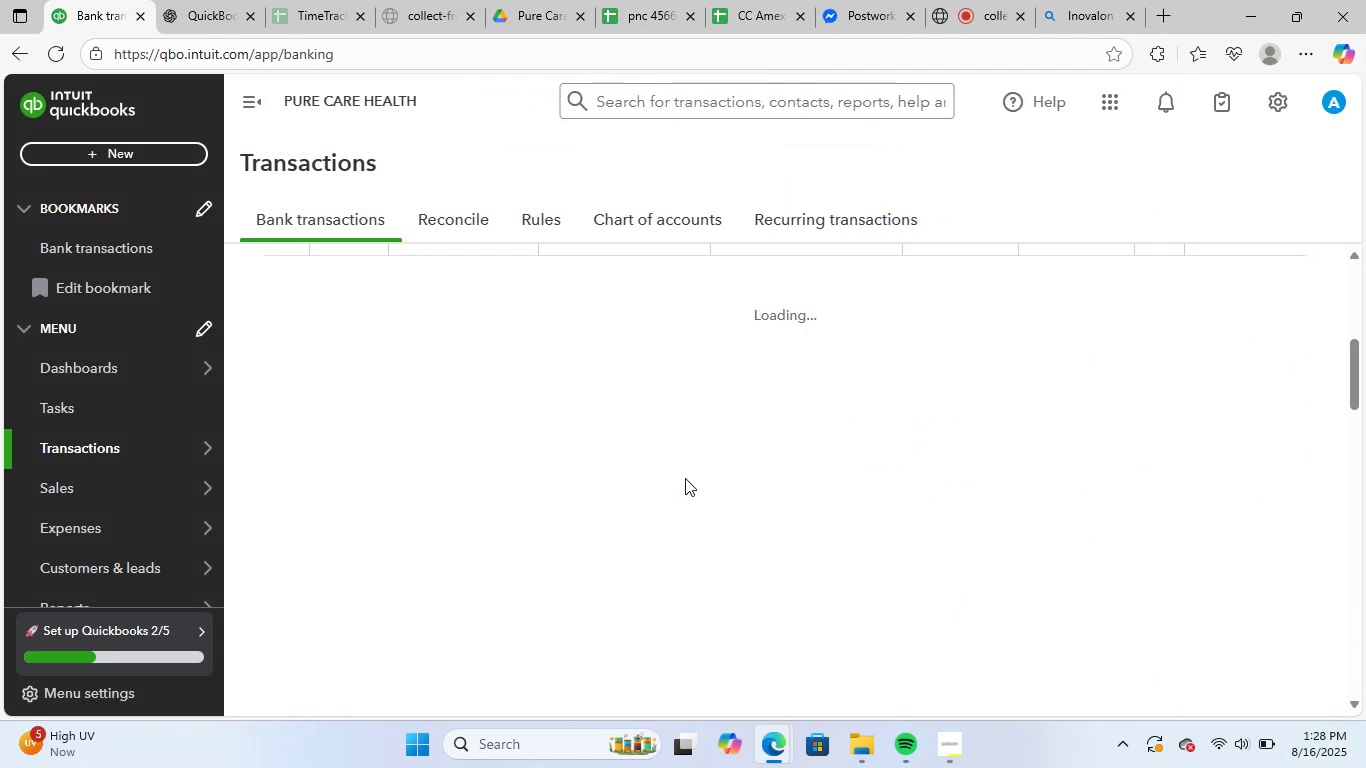 
wait(5.36)
 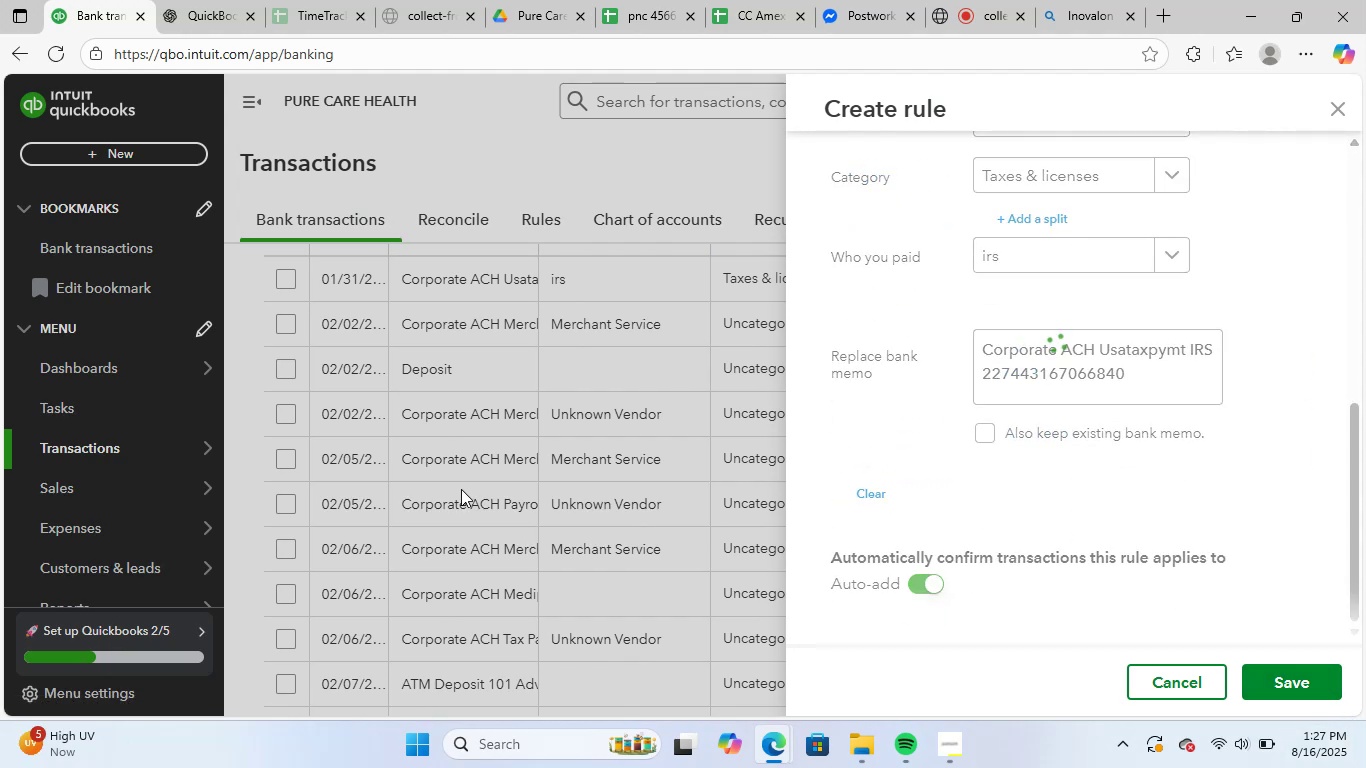 
scroll: coordinate [835, 499], scroll_direction: up, amount: 1.0
 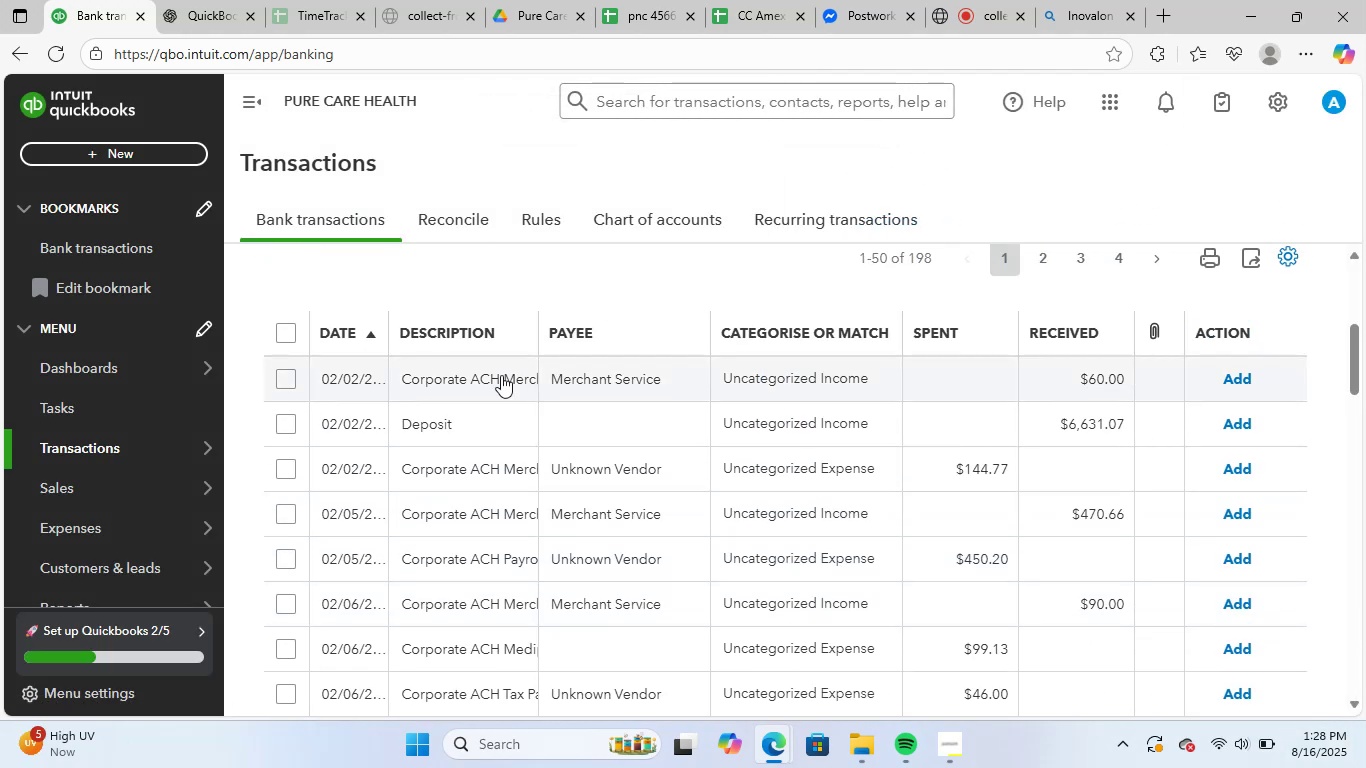 
left_click([479, 374])
 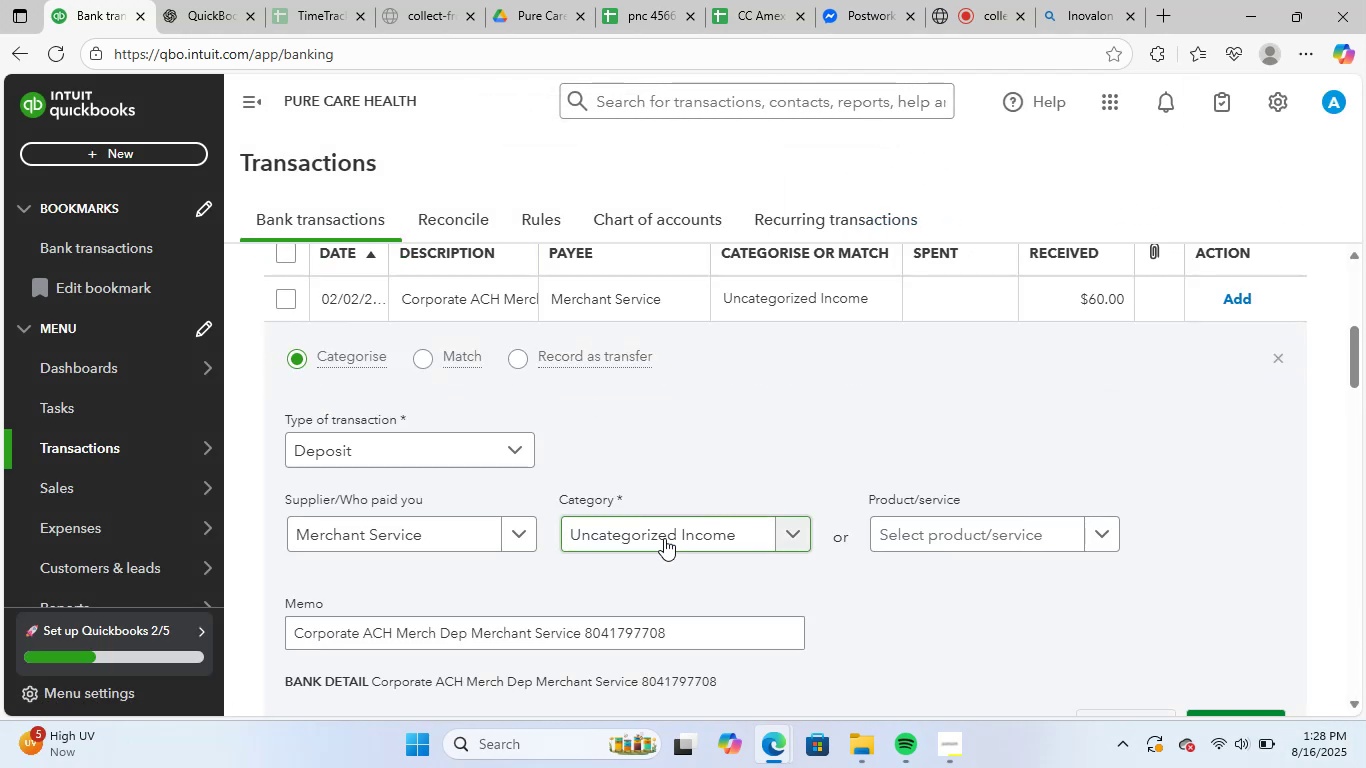 
left_click([664, 538])
 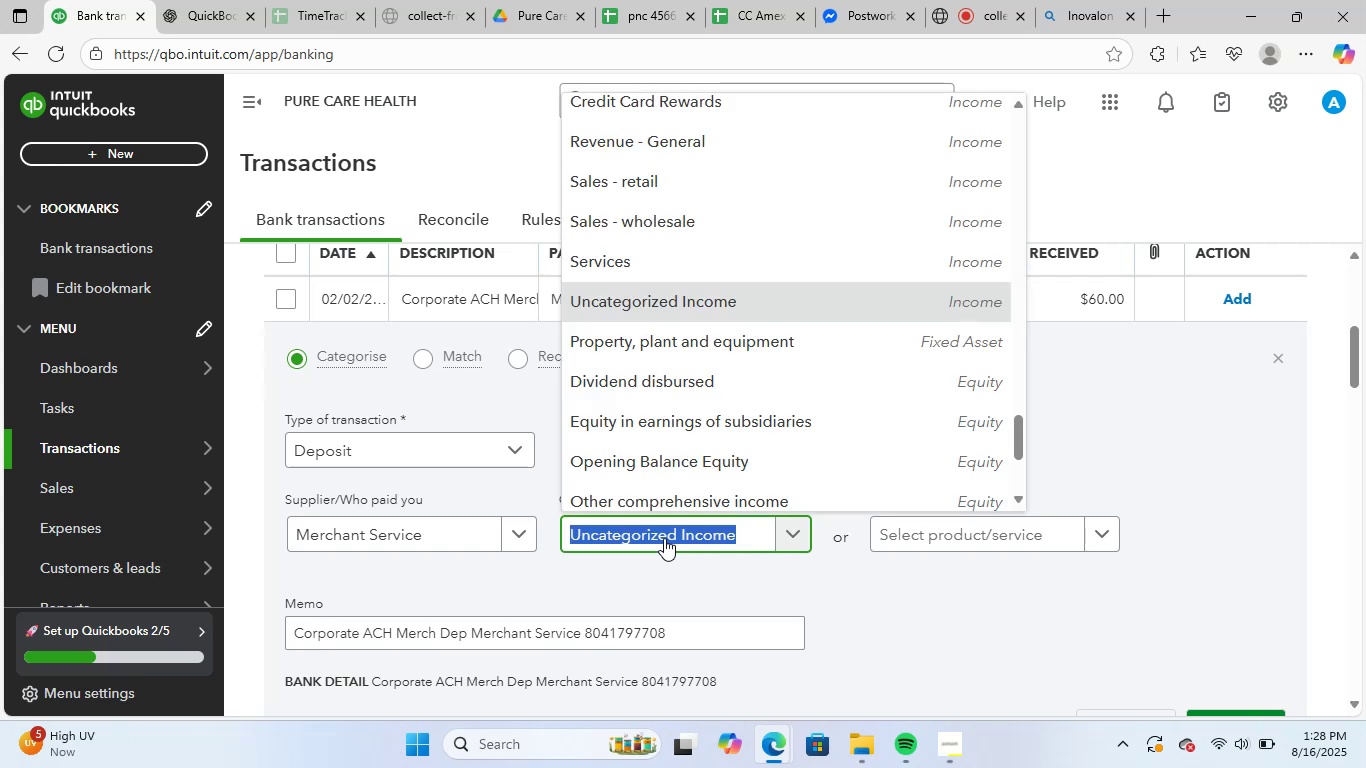 
type(gene)
 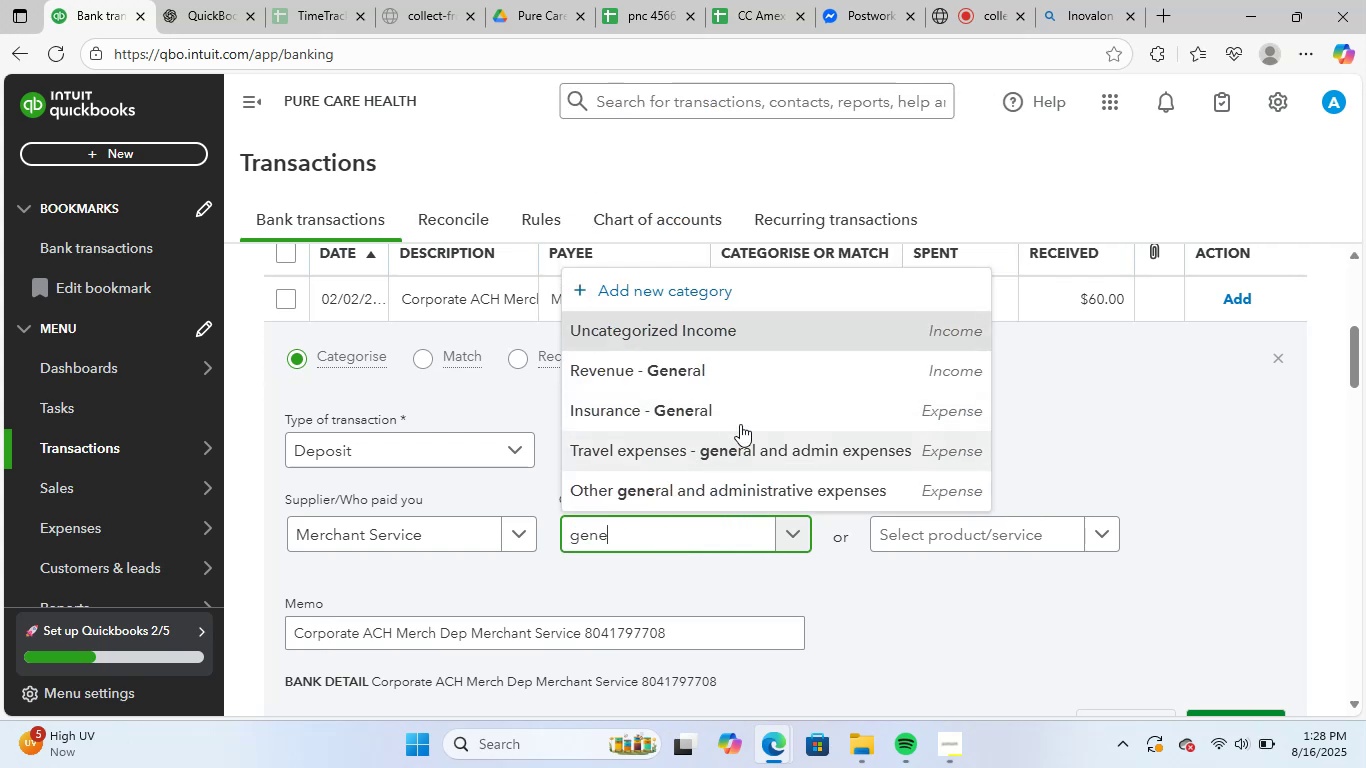 
left_click([719, 491])
 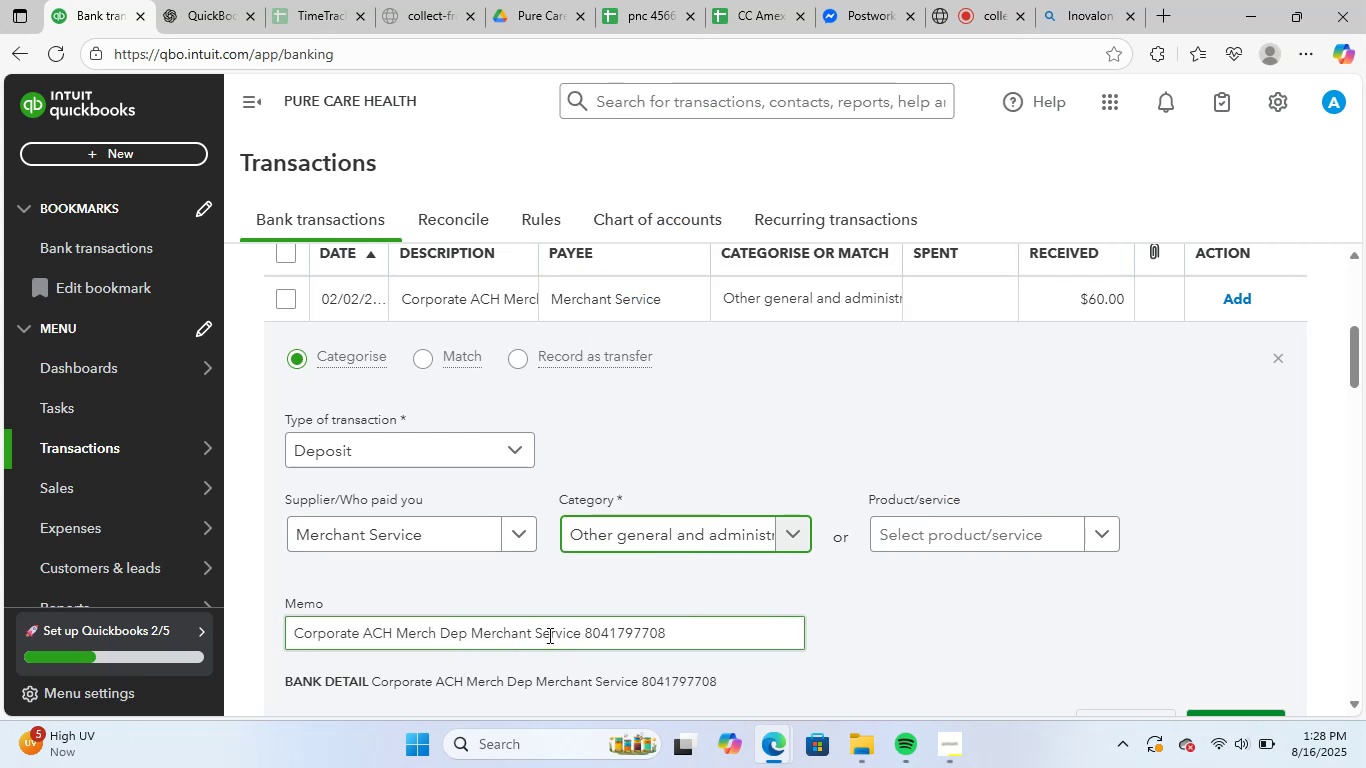 
left_click_drag(start_coordinate=[531, 636], to_coordinate=[402, 639])
 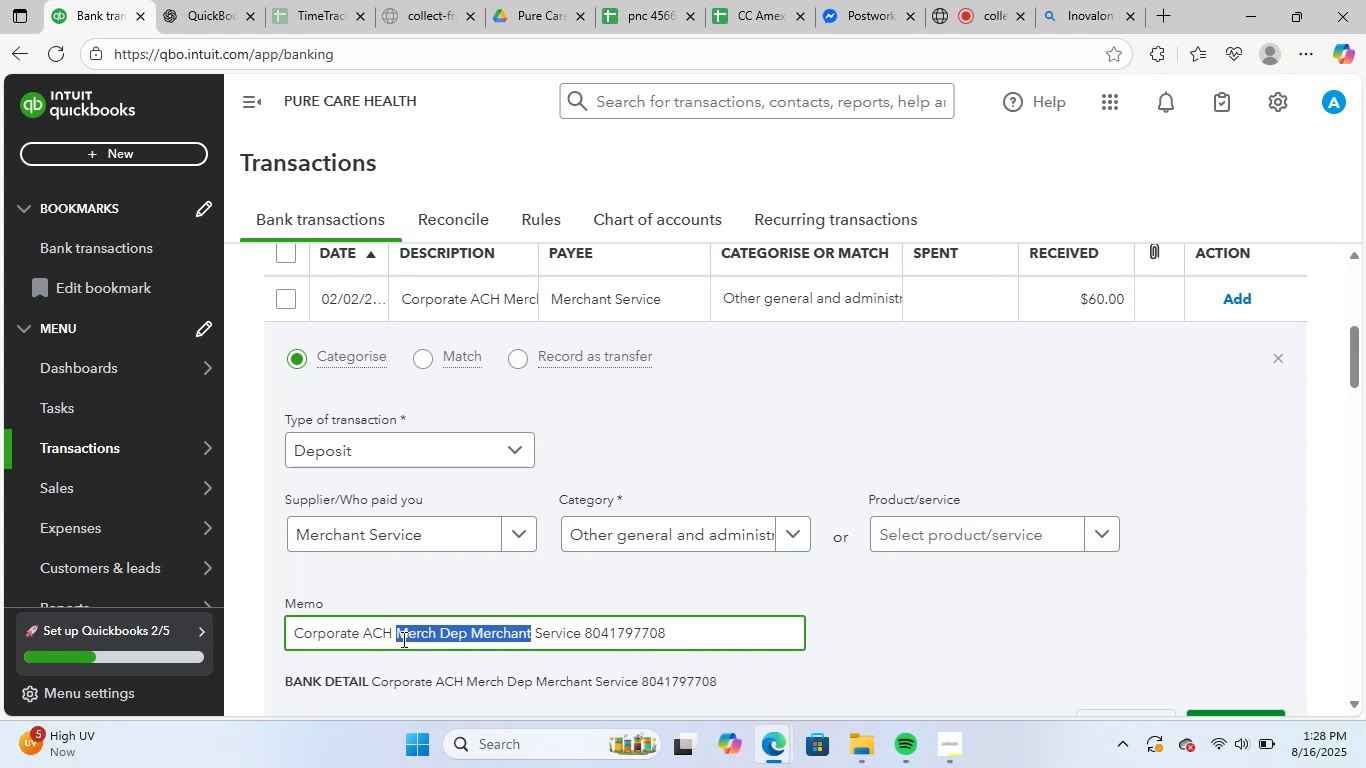 
key(Control+C)
 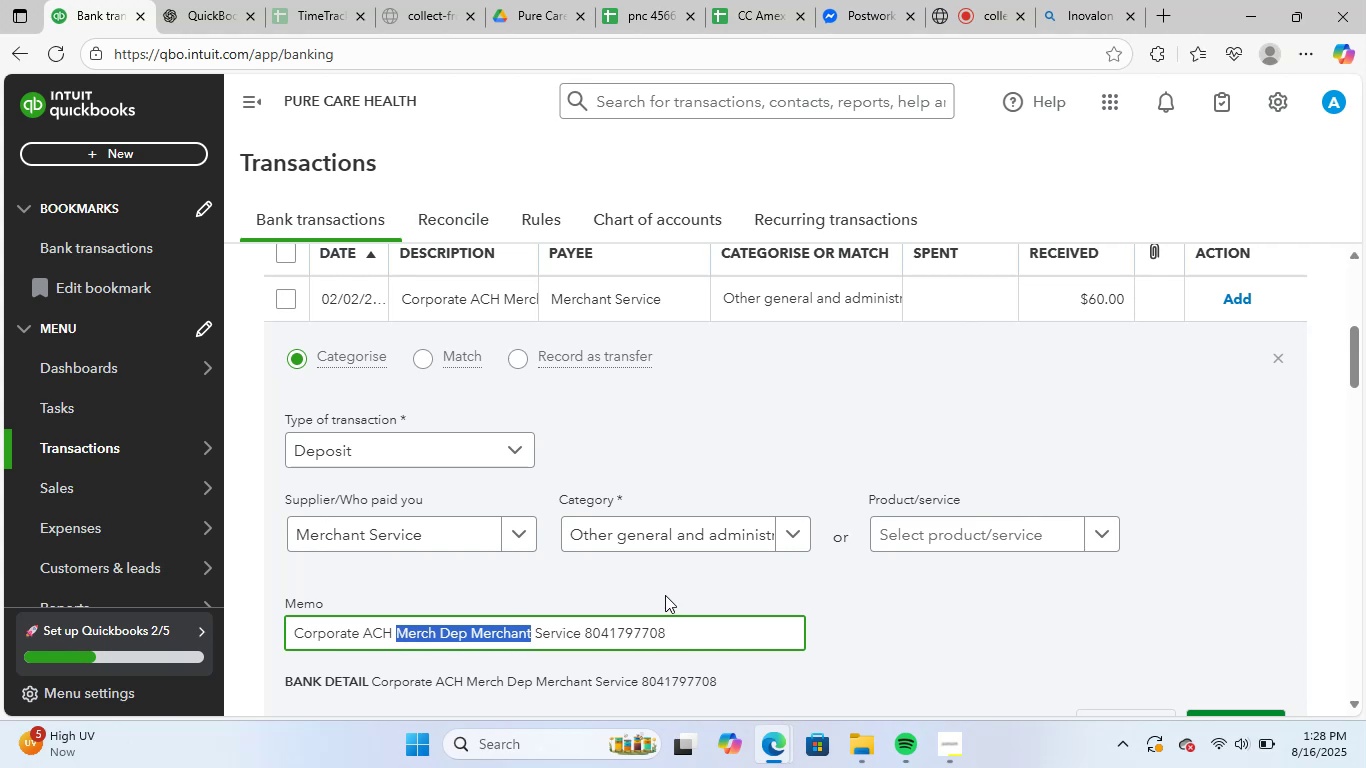 
scroll: coordinate [666, 595], scroll_direction: down, amount: 1.0
 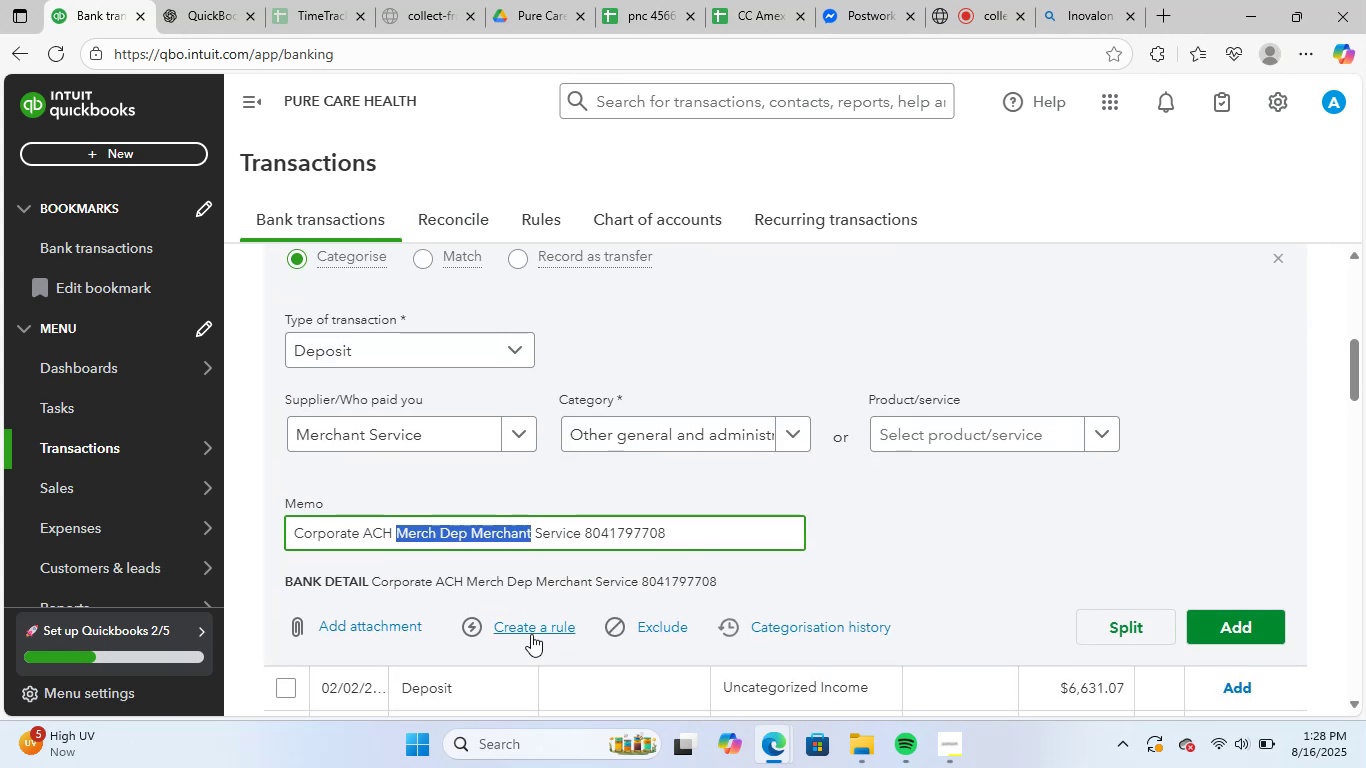 
left_click([538, 630])
 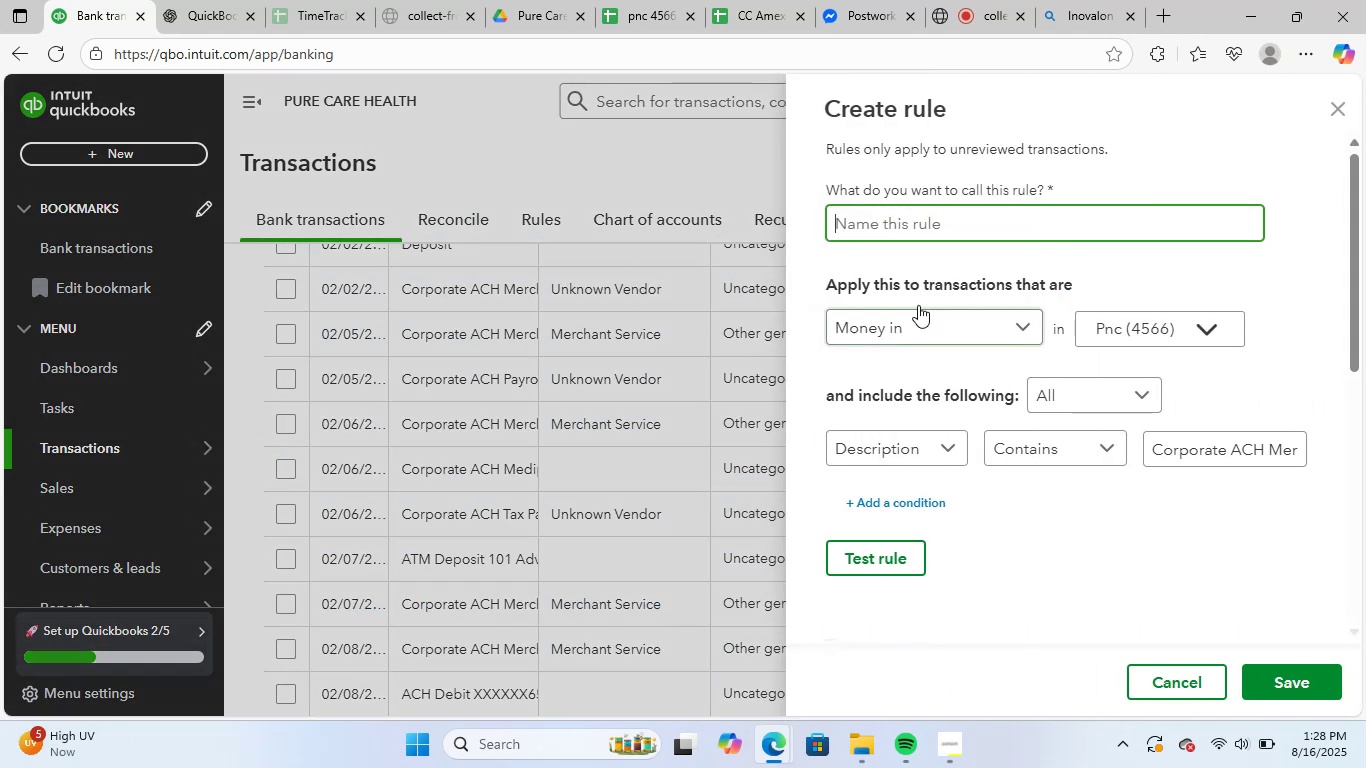 
key(Control+ControlLeft)
 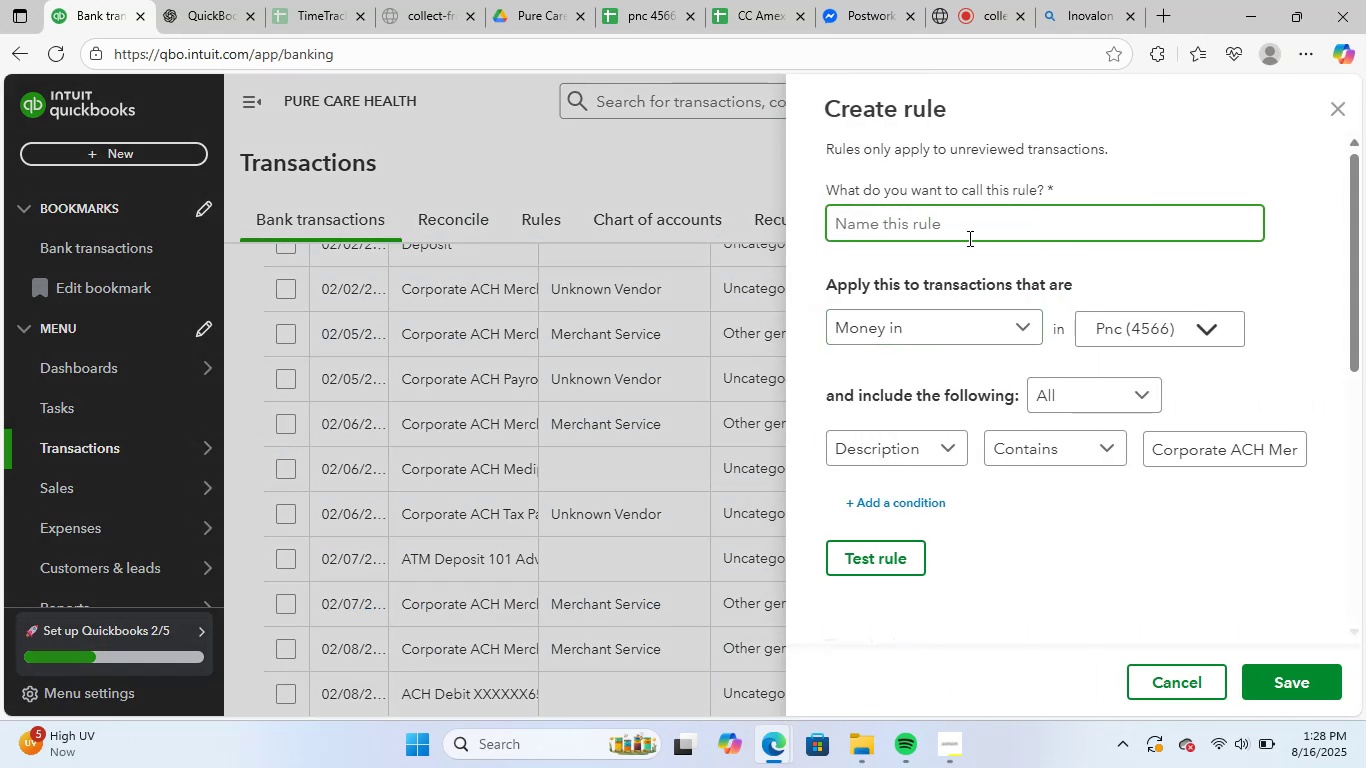 
key(Control+V)
 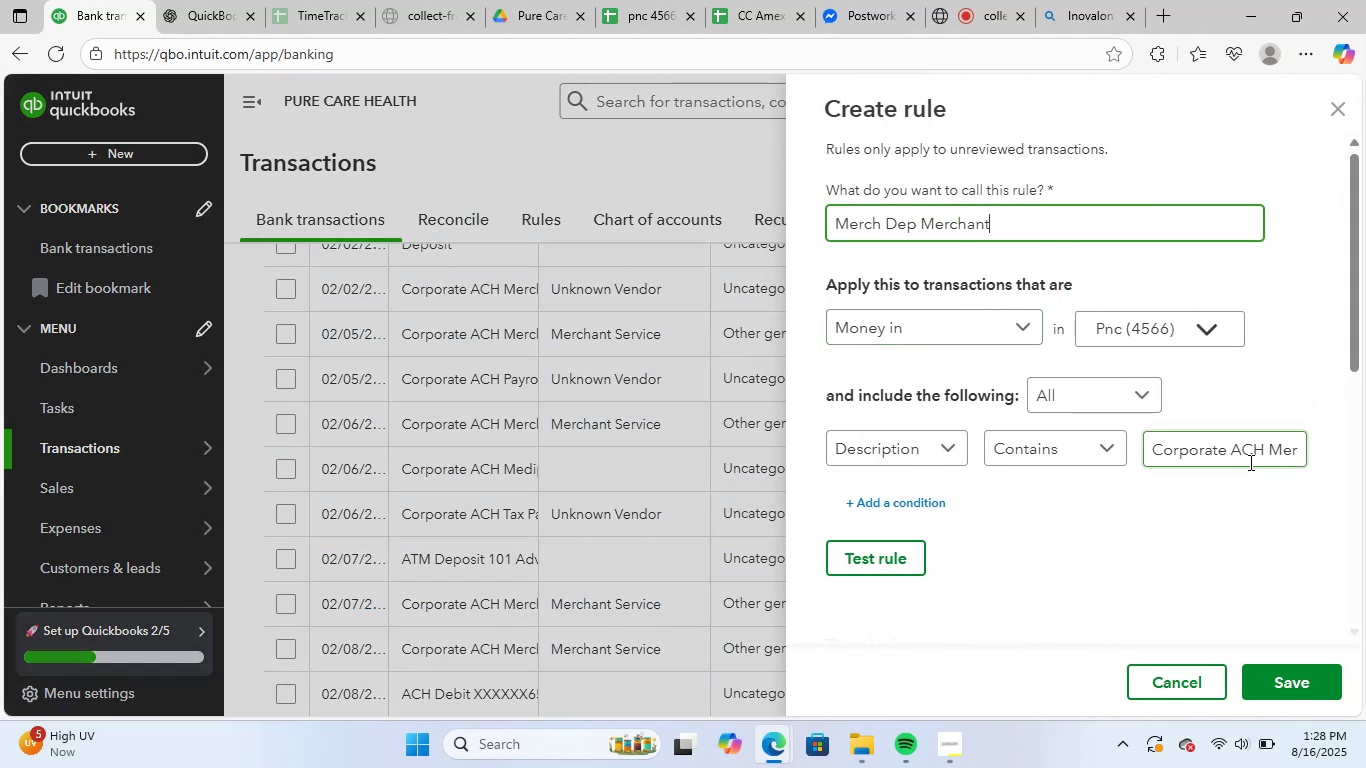 
left_click([1250, 459])
 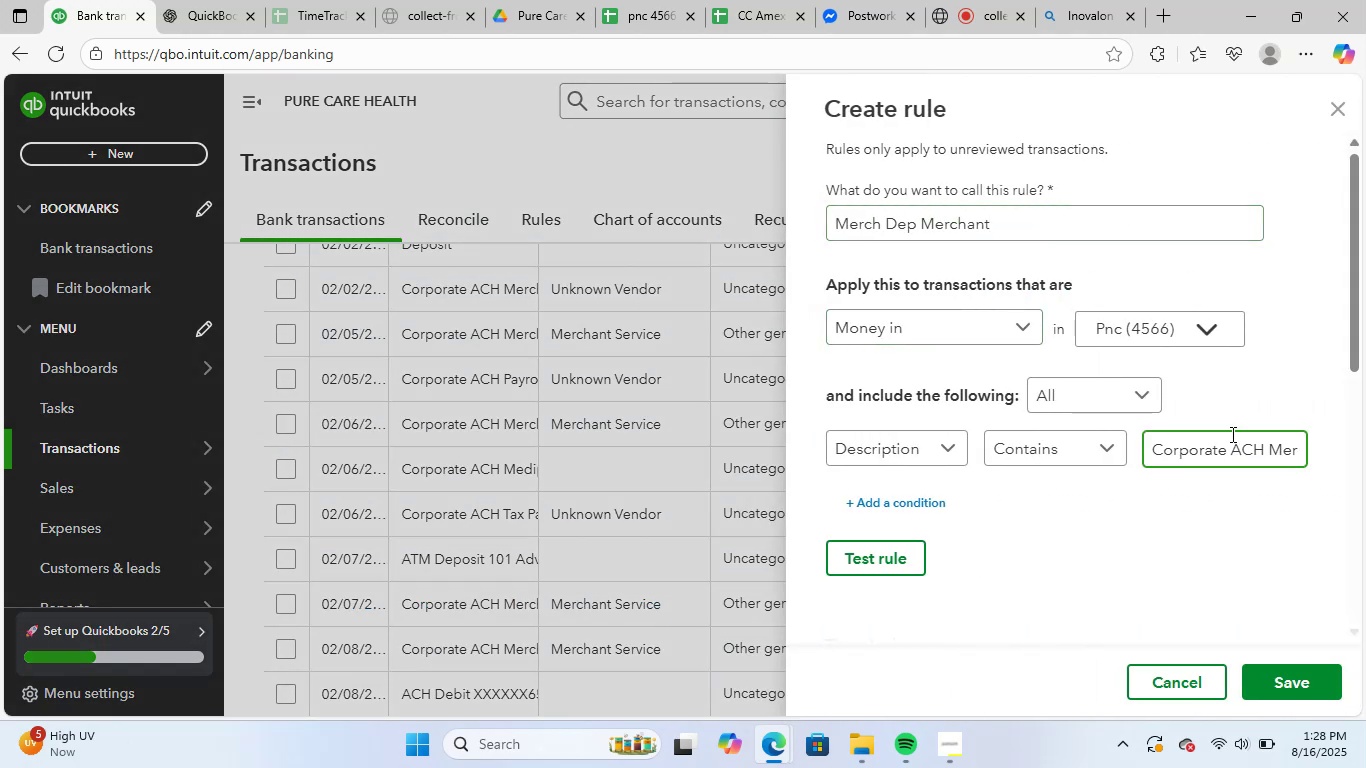 
hold_key(key=ArrowRight, duration=0.77)
 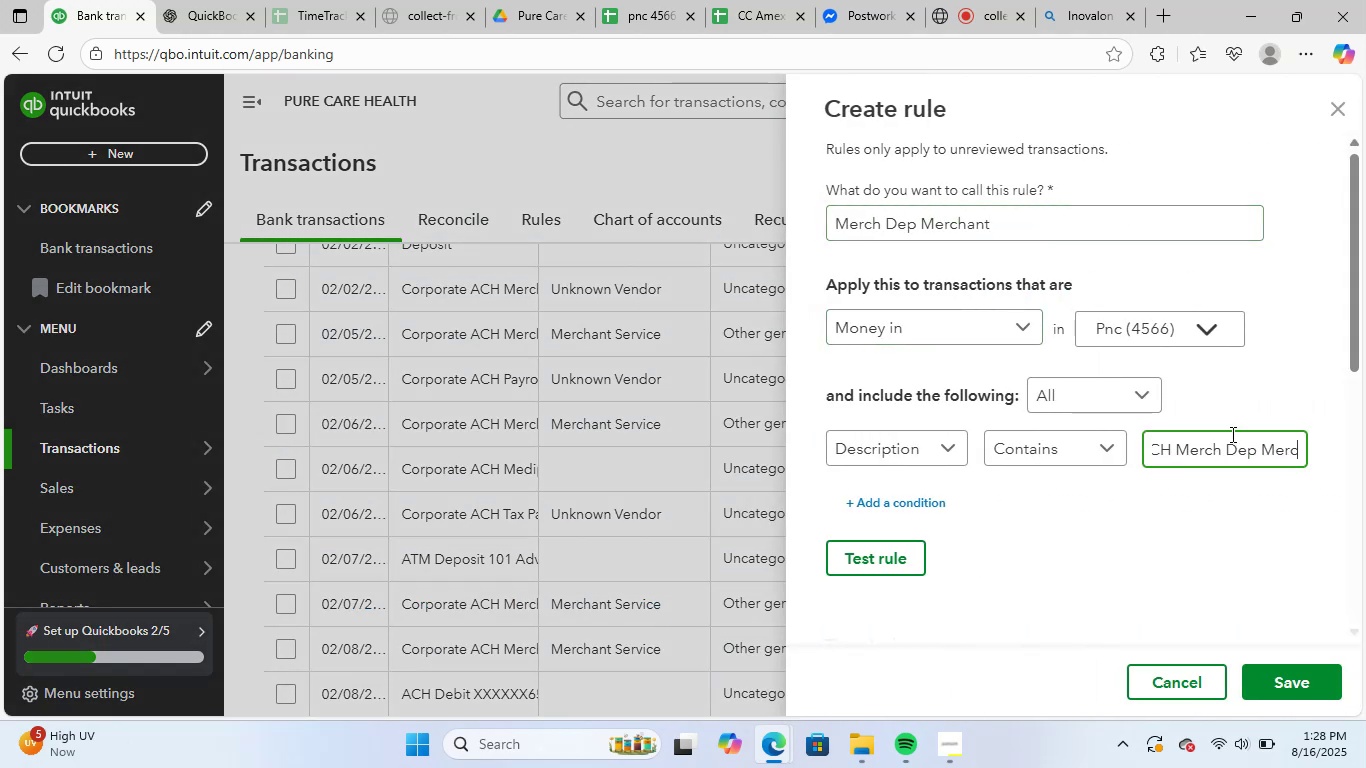 
key(ArrowRight)
 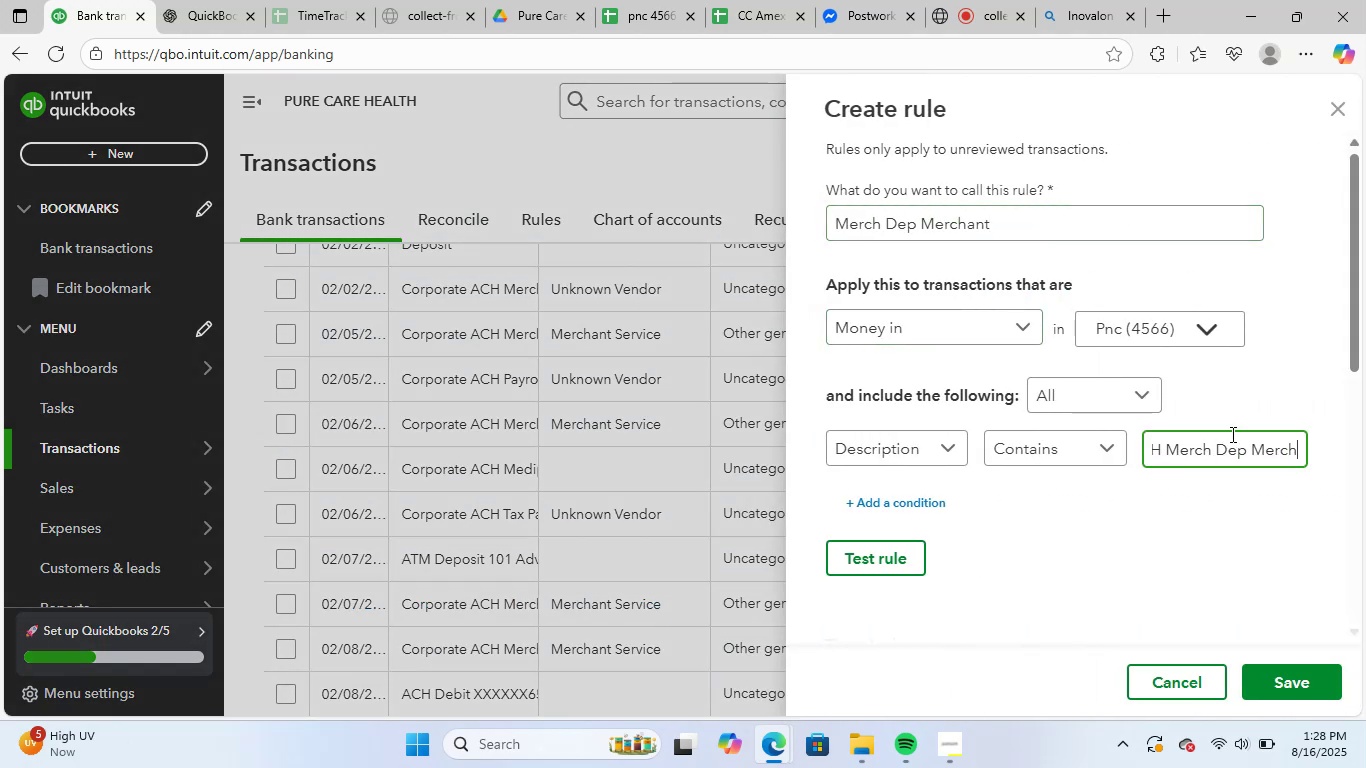 
key(ArrowRight)
 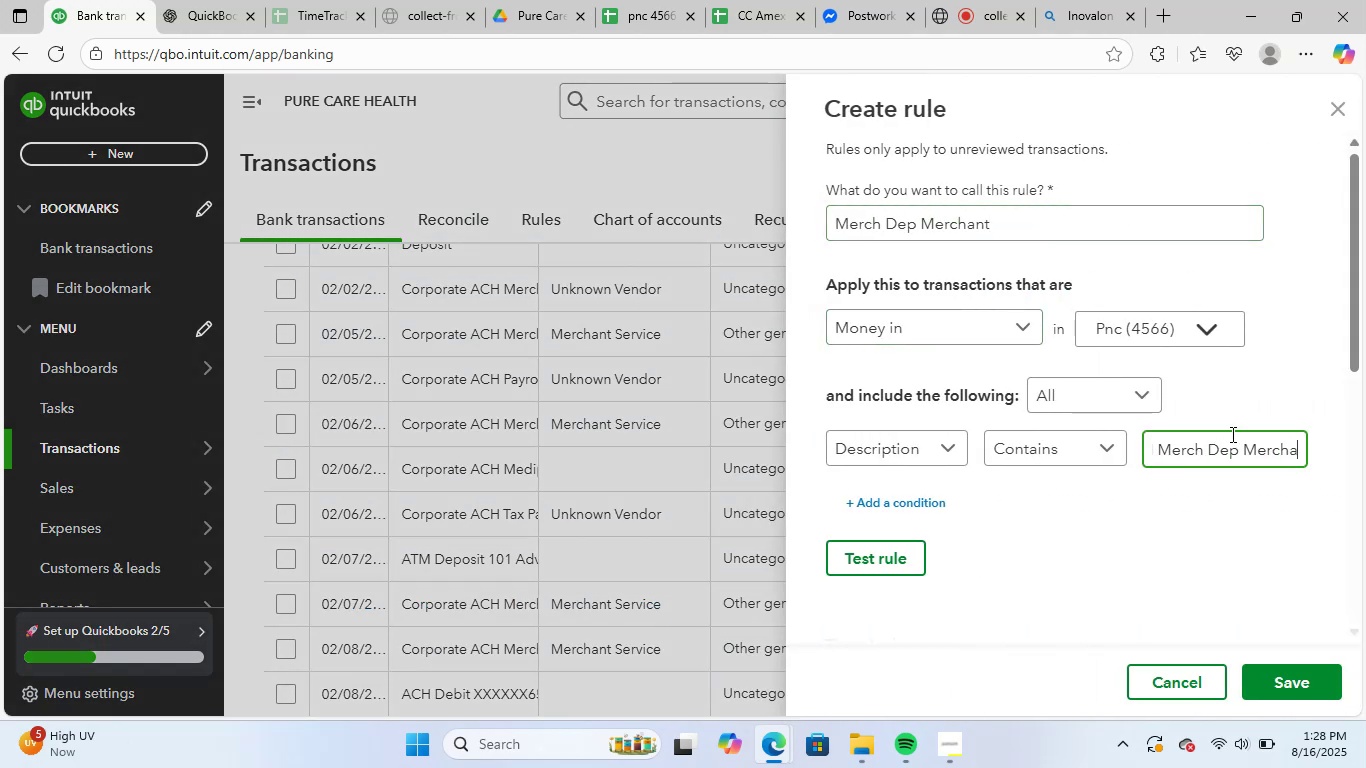 
key(ArrowRight)
 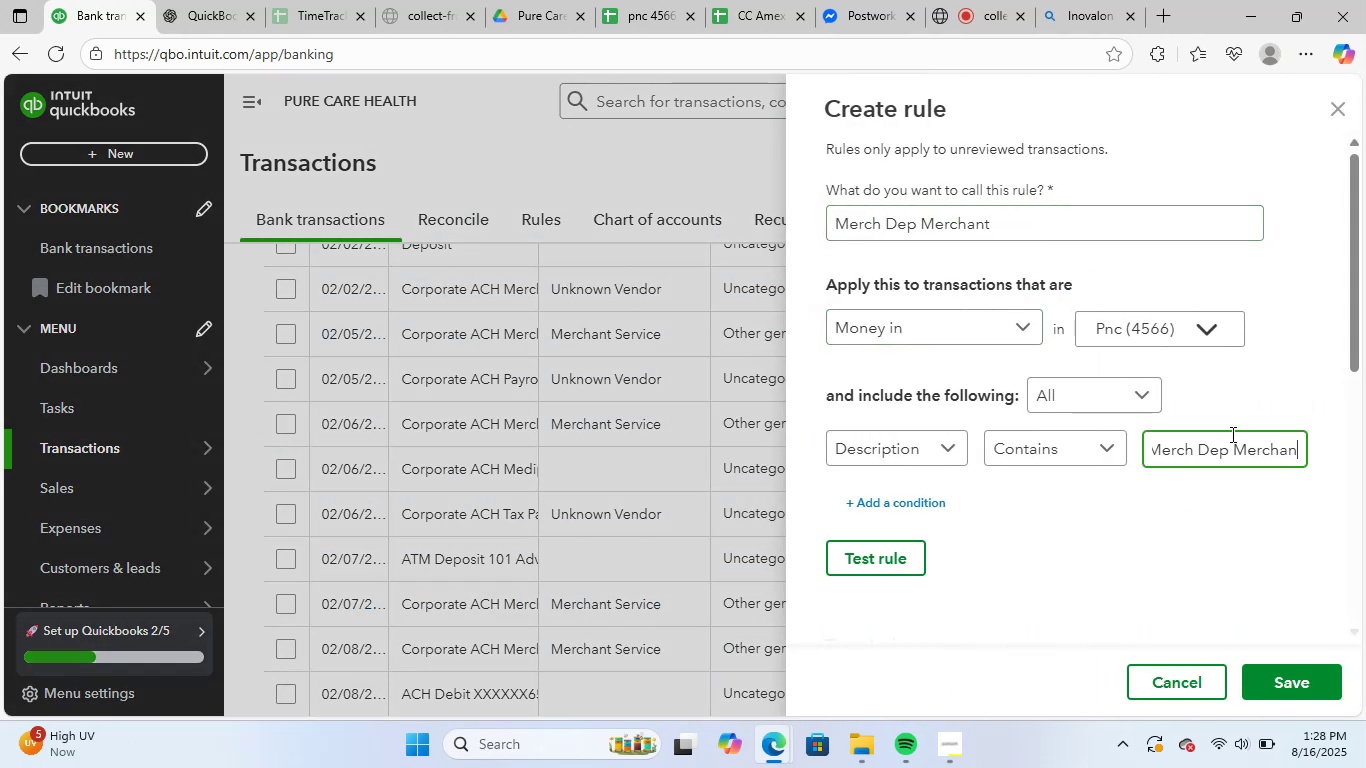 
key(ArrowRight)
 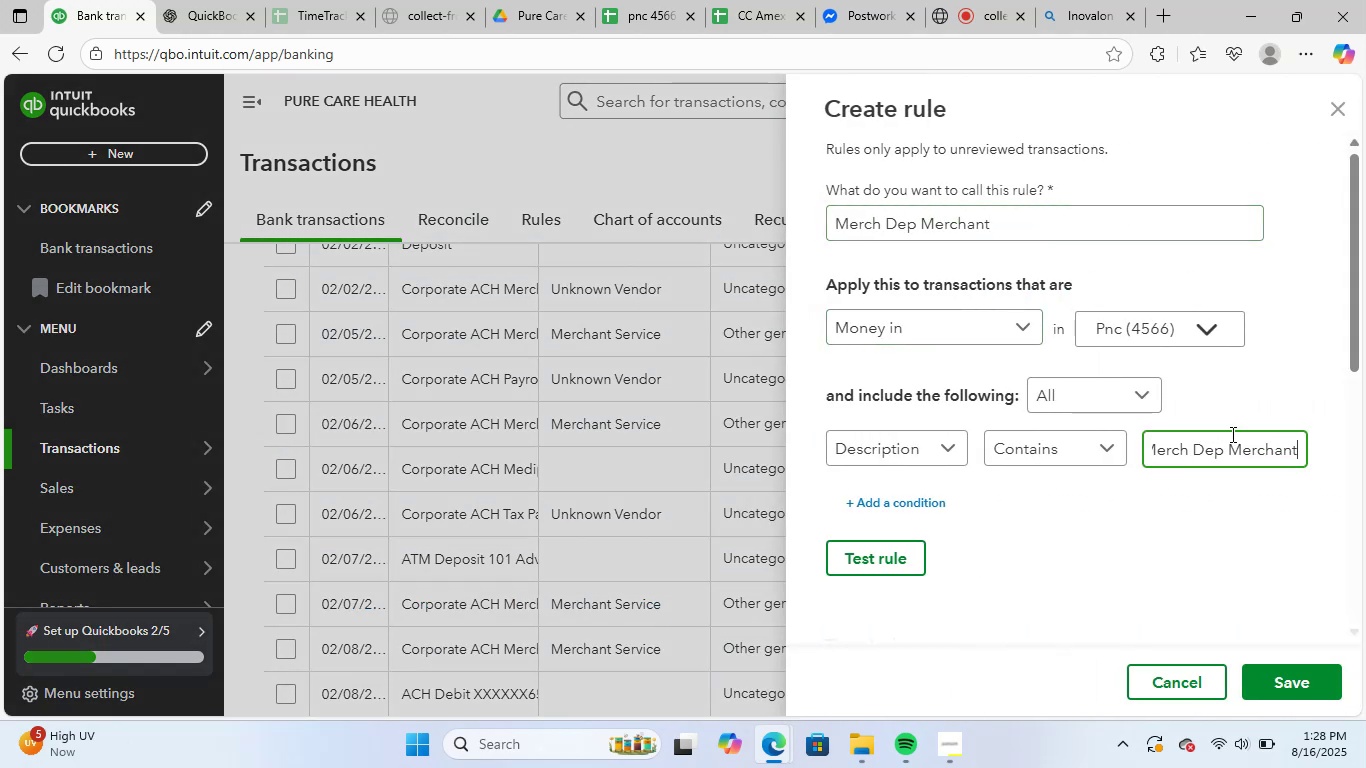 
key(ArrowRight)
 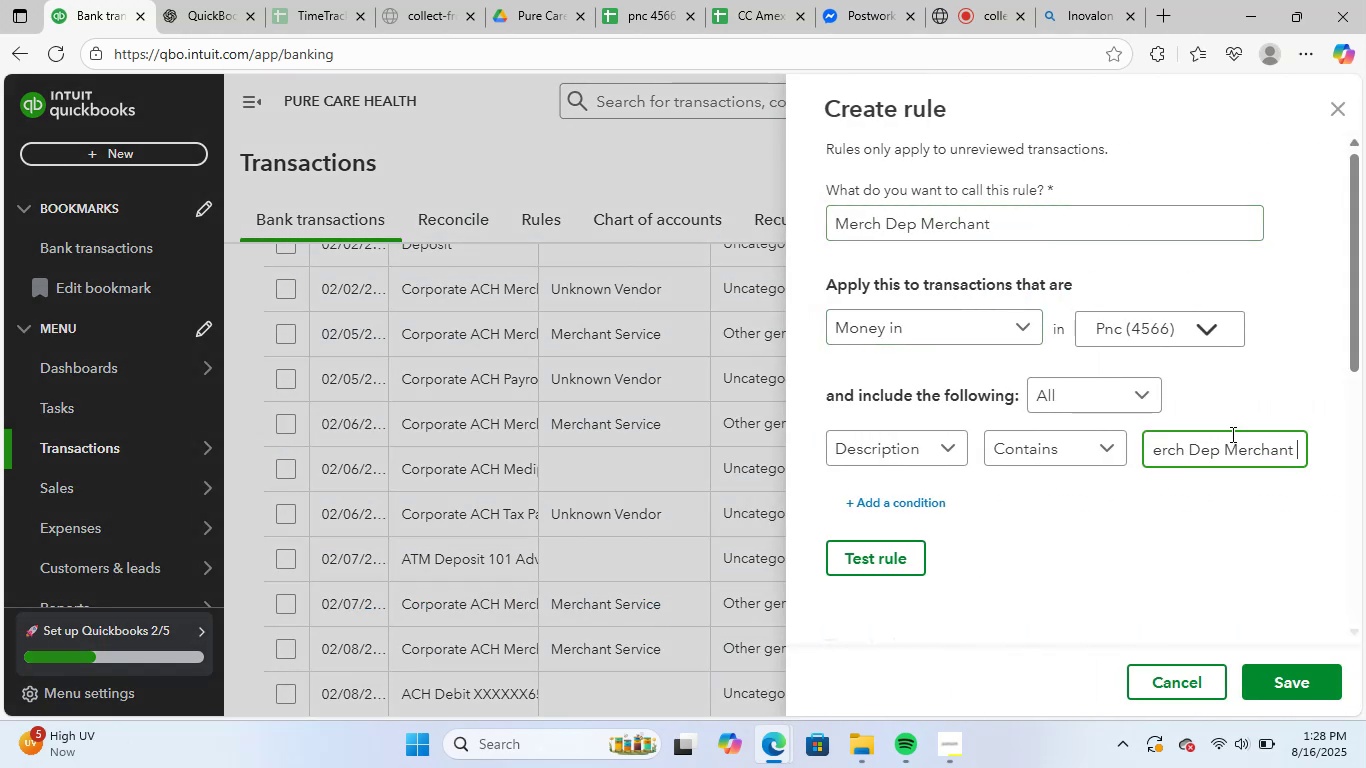 
hold_key(key=ArrowRight, duration=0.59)
 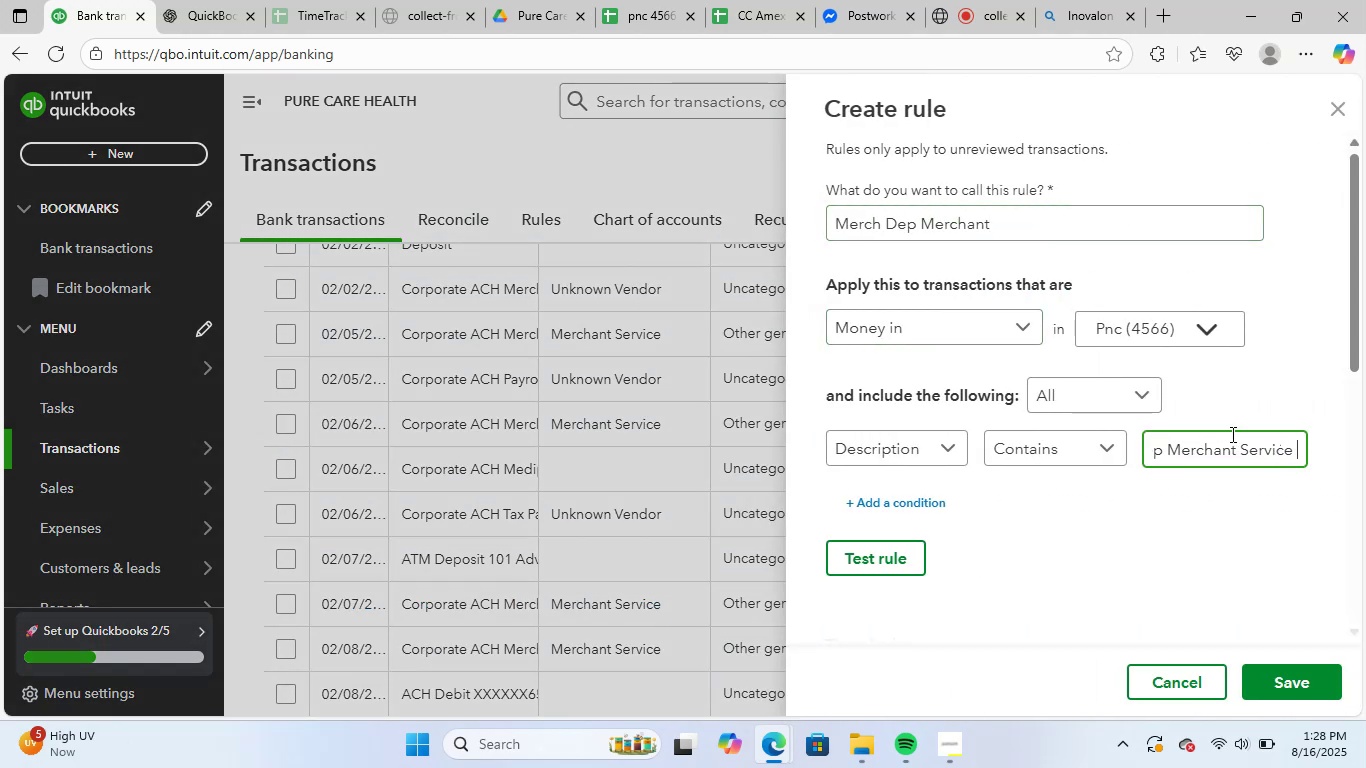 
key(ArrowRight)
 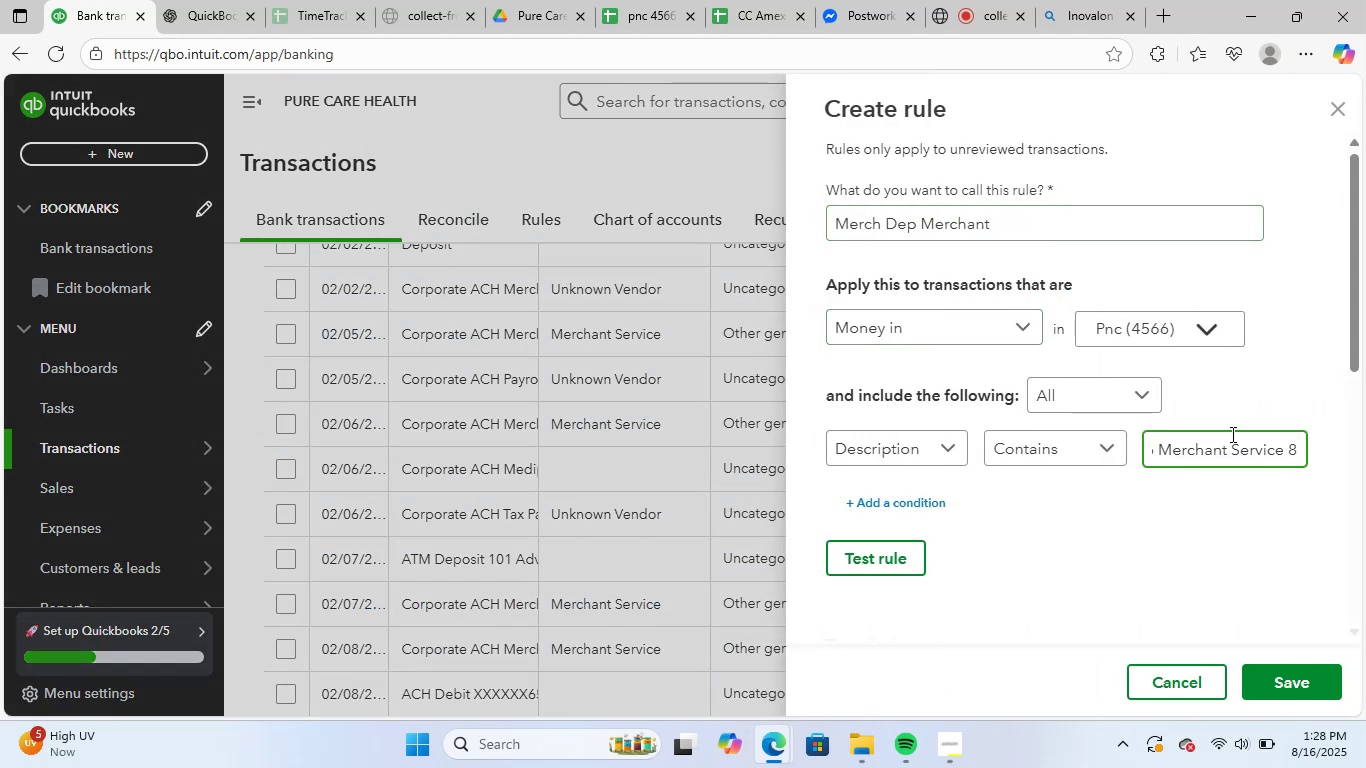 
key(ArrowLeft)
 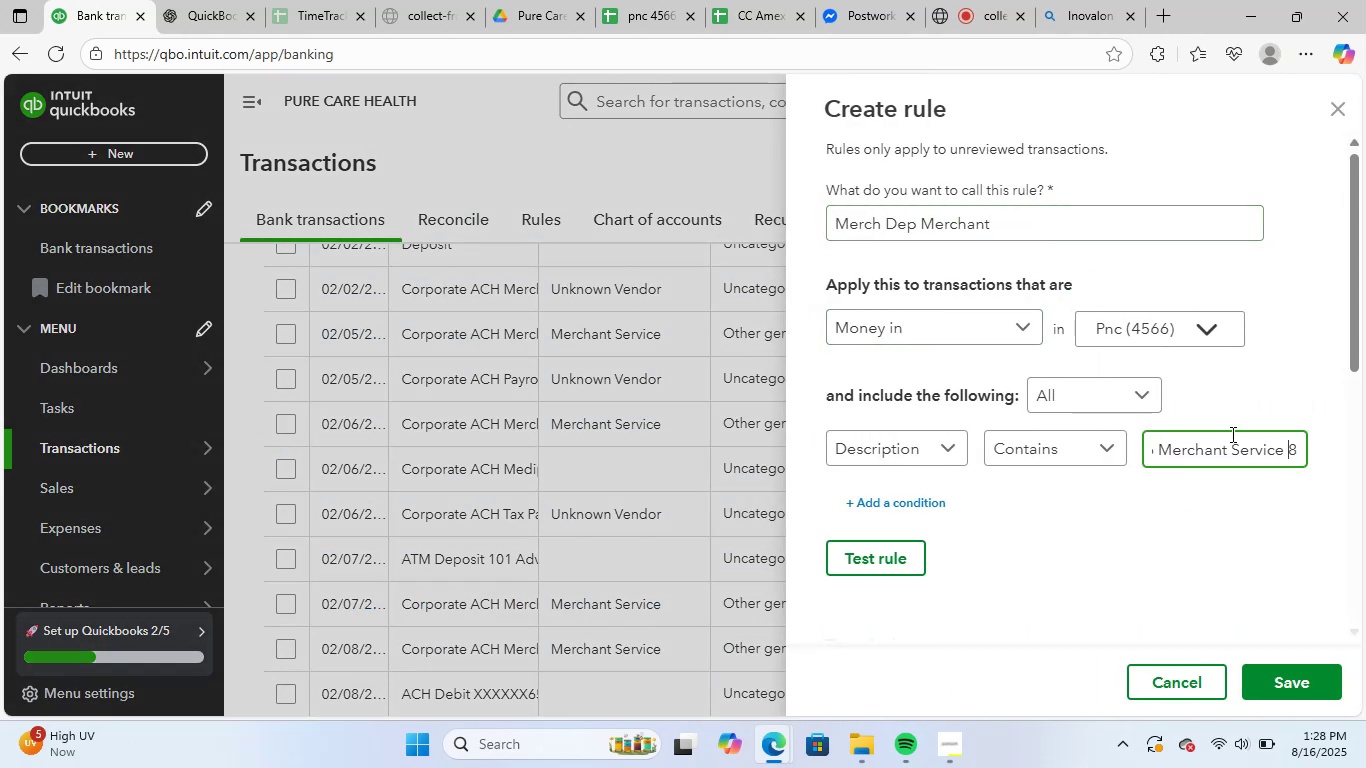 
hold_key(key=ShiftLeft, duration=1.11)
 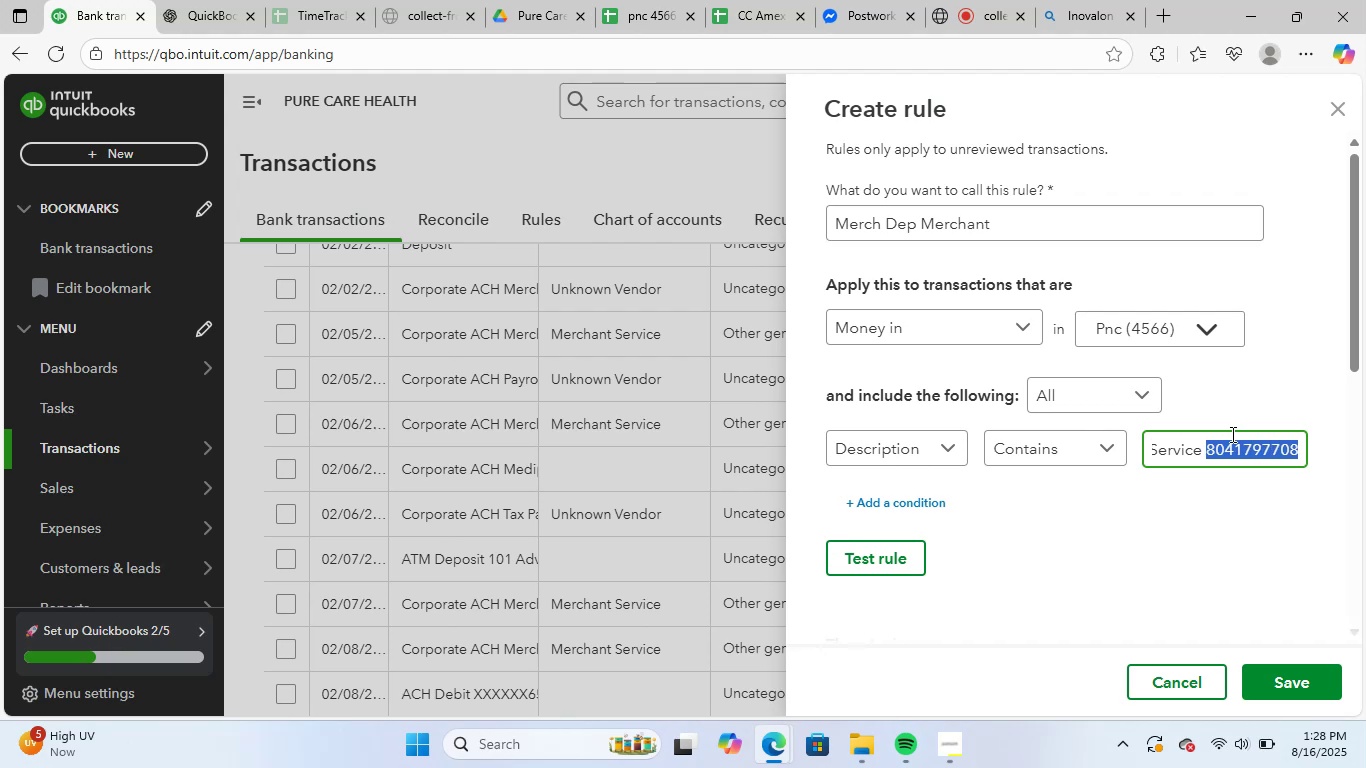 
hold_key(key=ArrowRight, duration=0.96)
 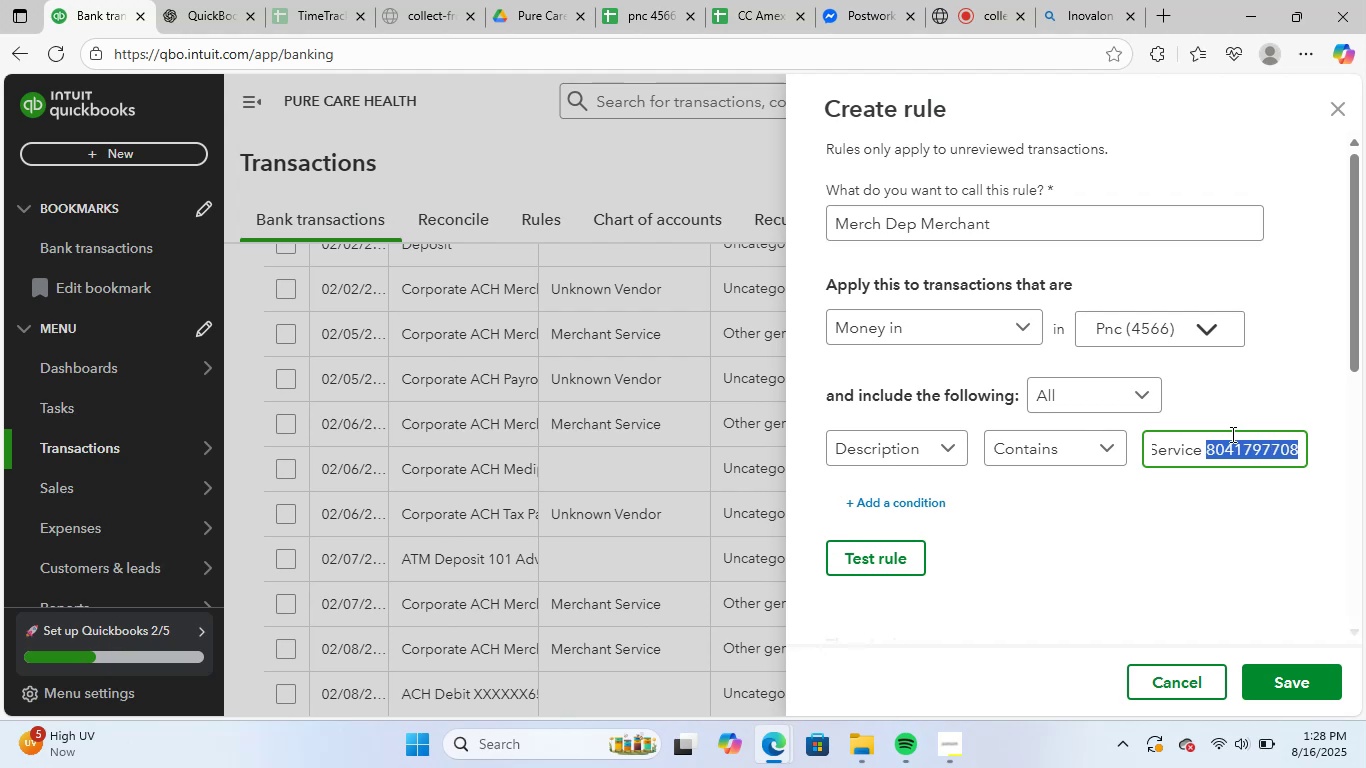 
key(Backspace)
 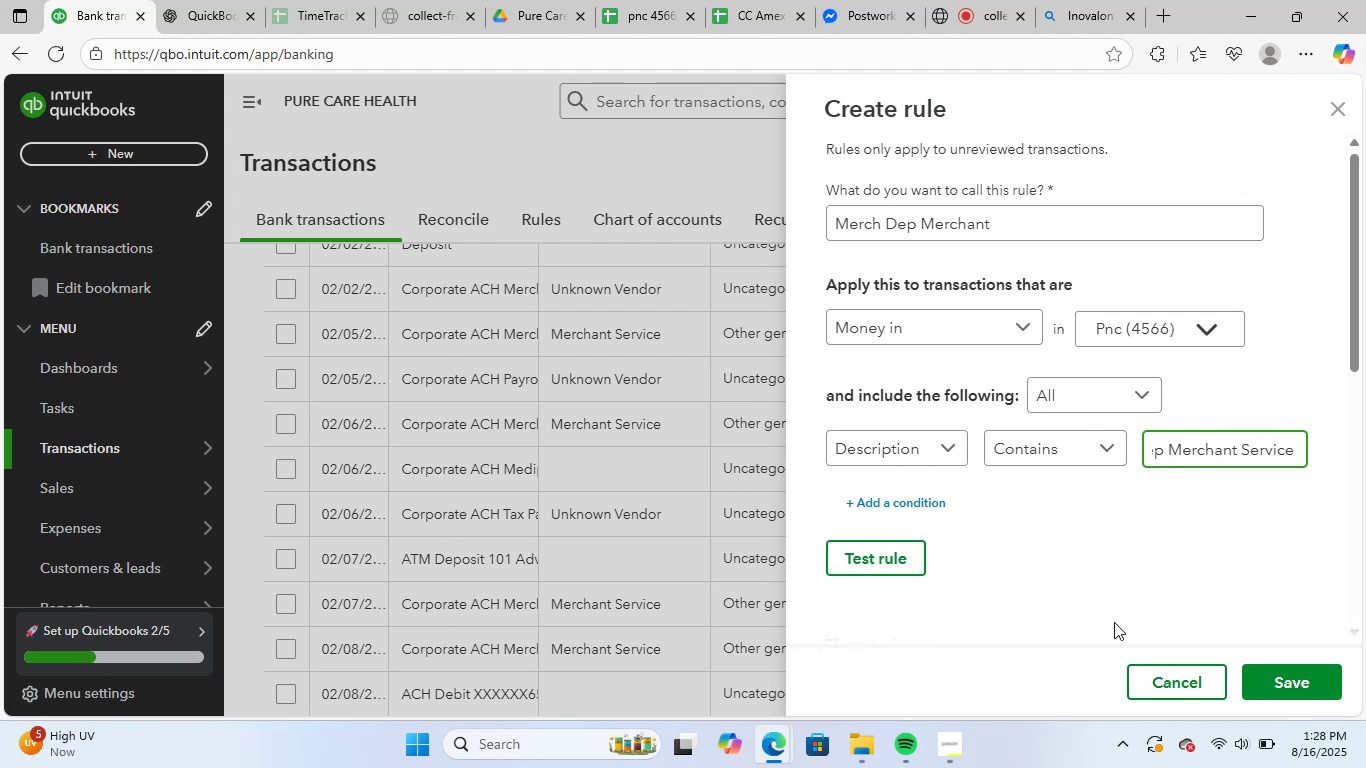 
left_click([1127, 571])
 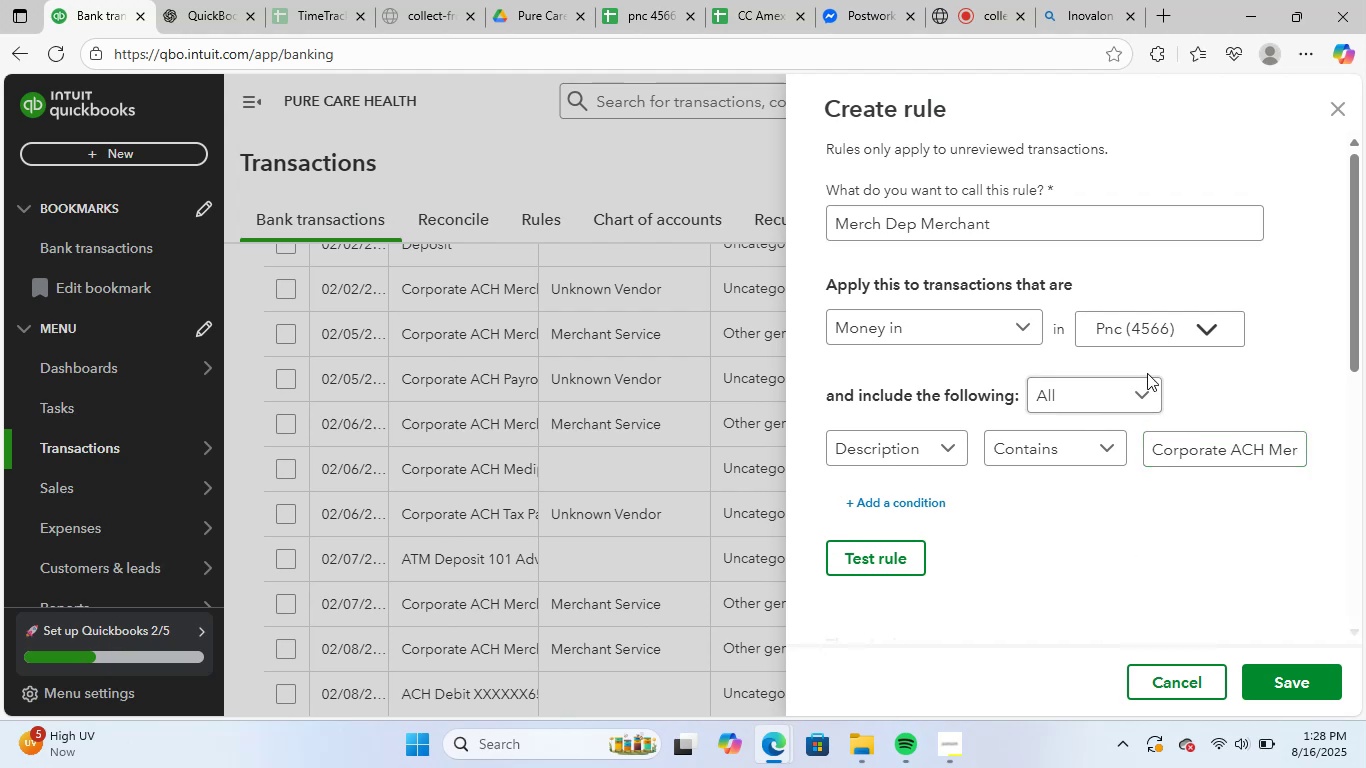 
scroll: coordinate [1204, 366], scroll_direction: down, amount: 5.0
 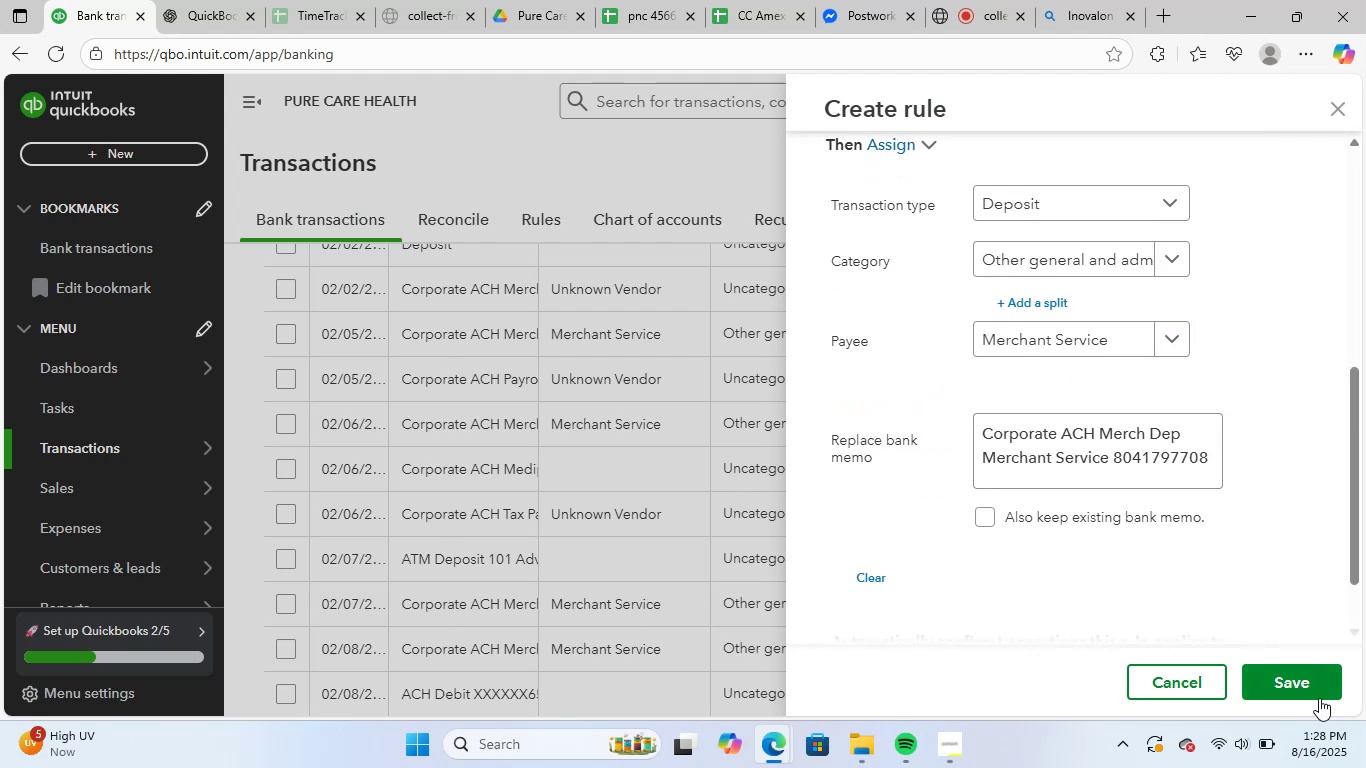 
left_click([1318, 692])
 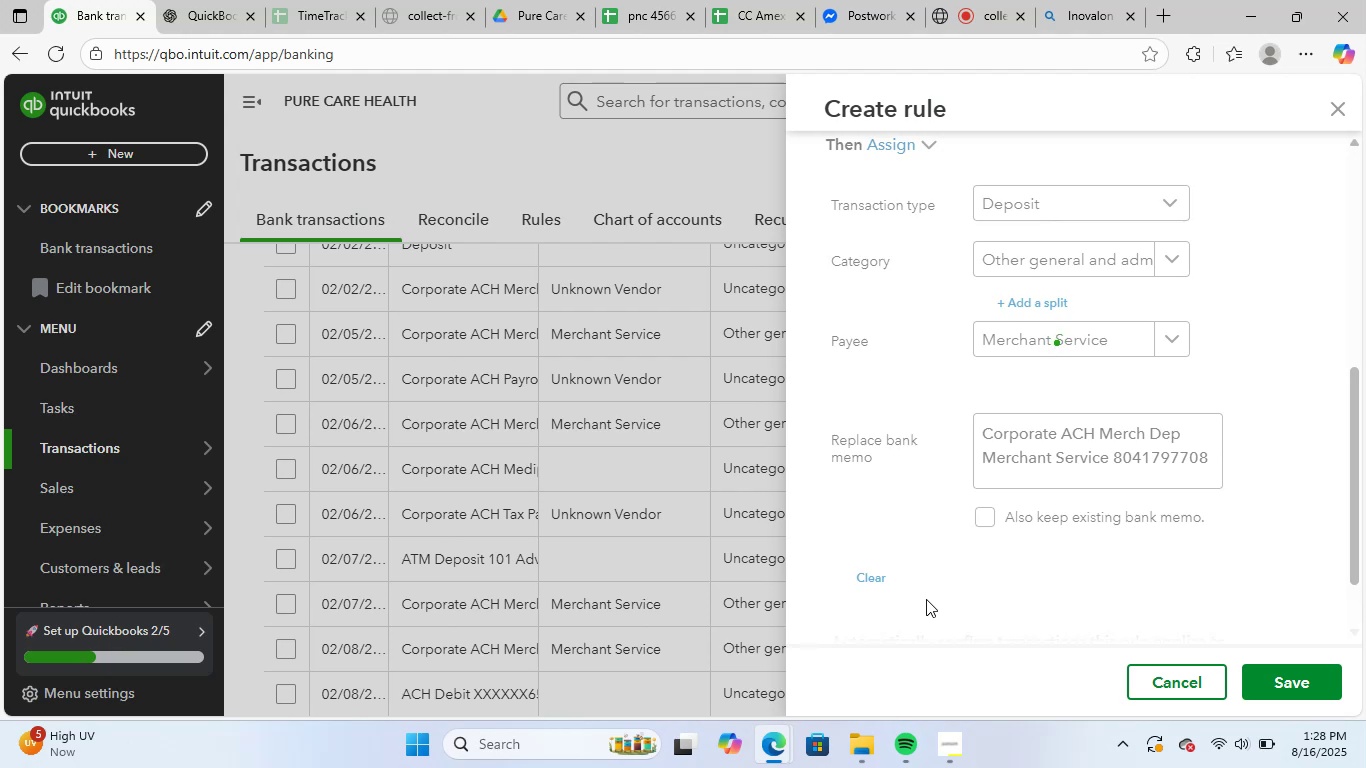 
wait(17.85)
 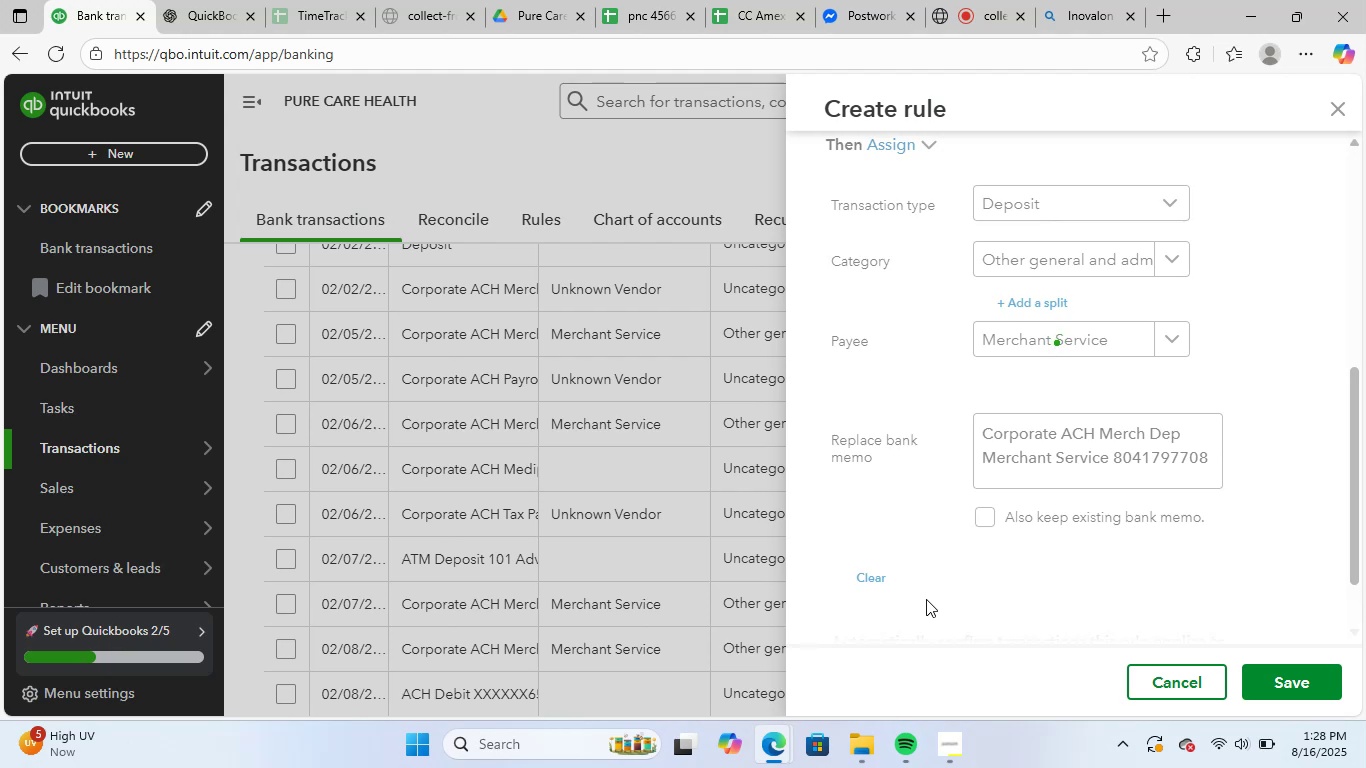 
scroll: coordinate [926, 599], scroll_direction: up, amount: 2.0
 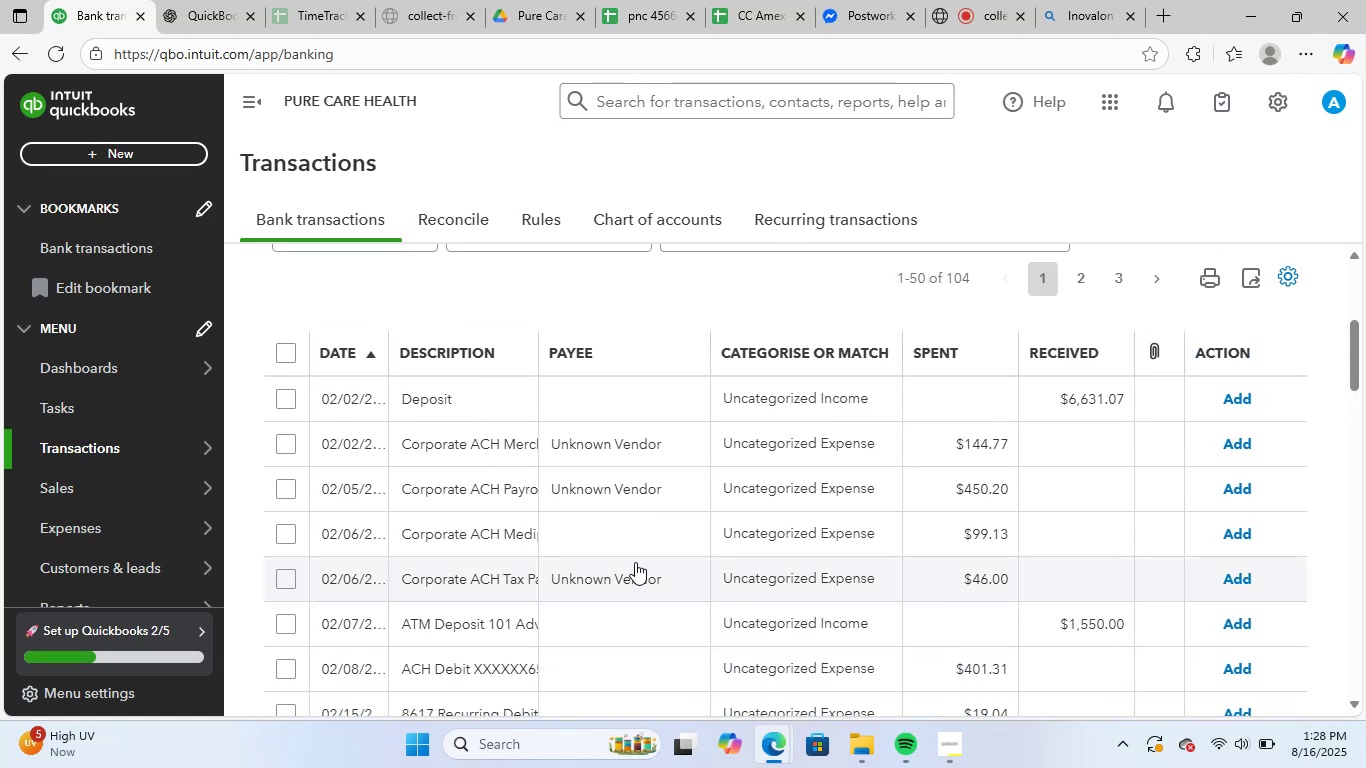 
left_click([472, 439])
 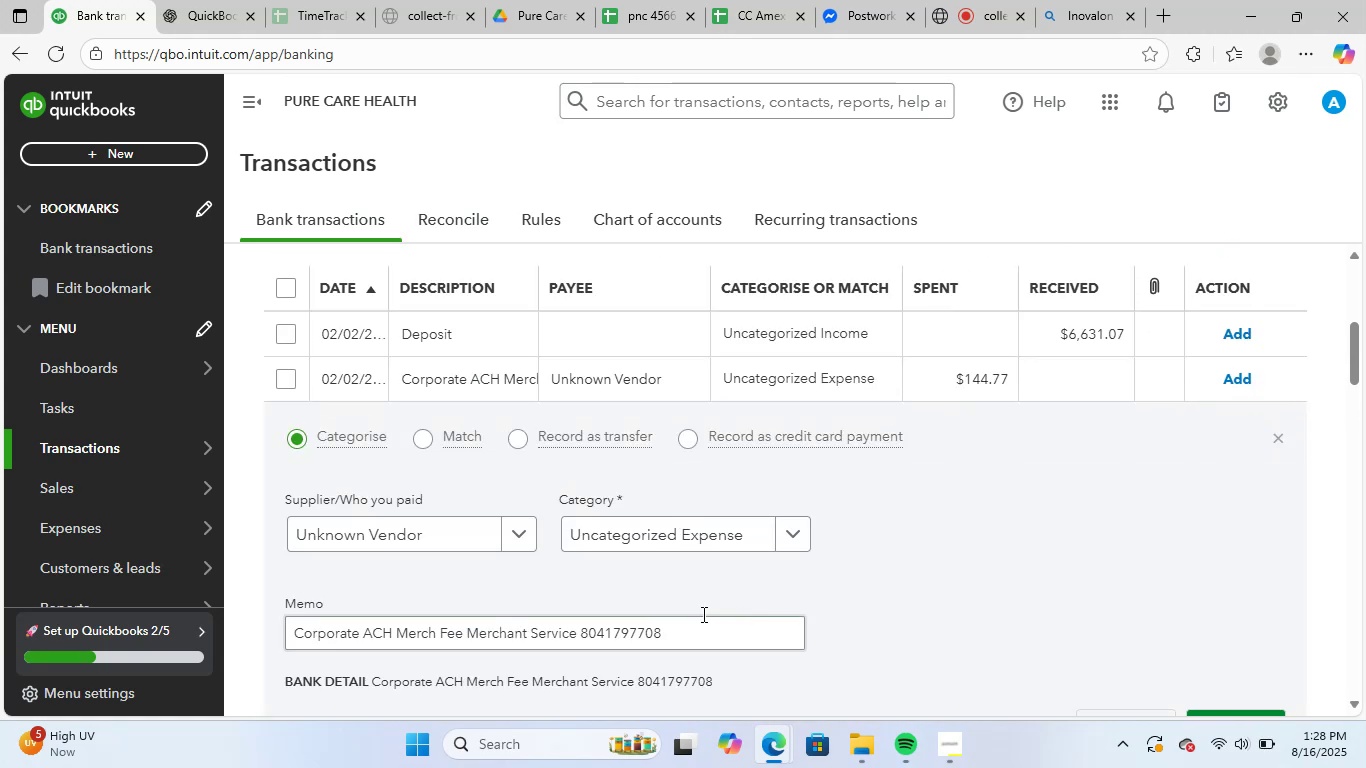 
left_click([722, 538])
 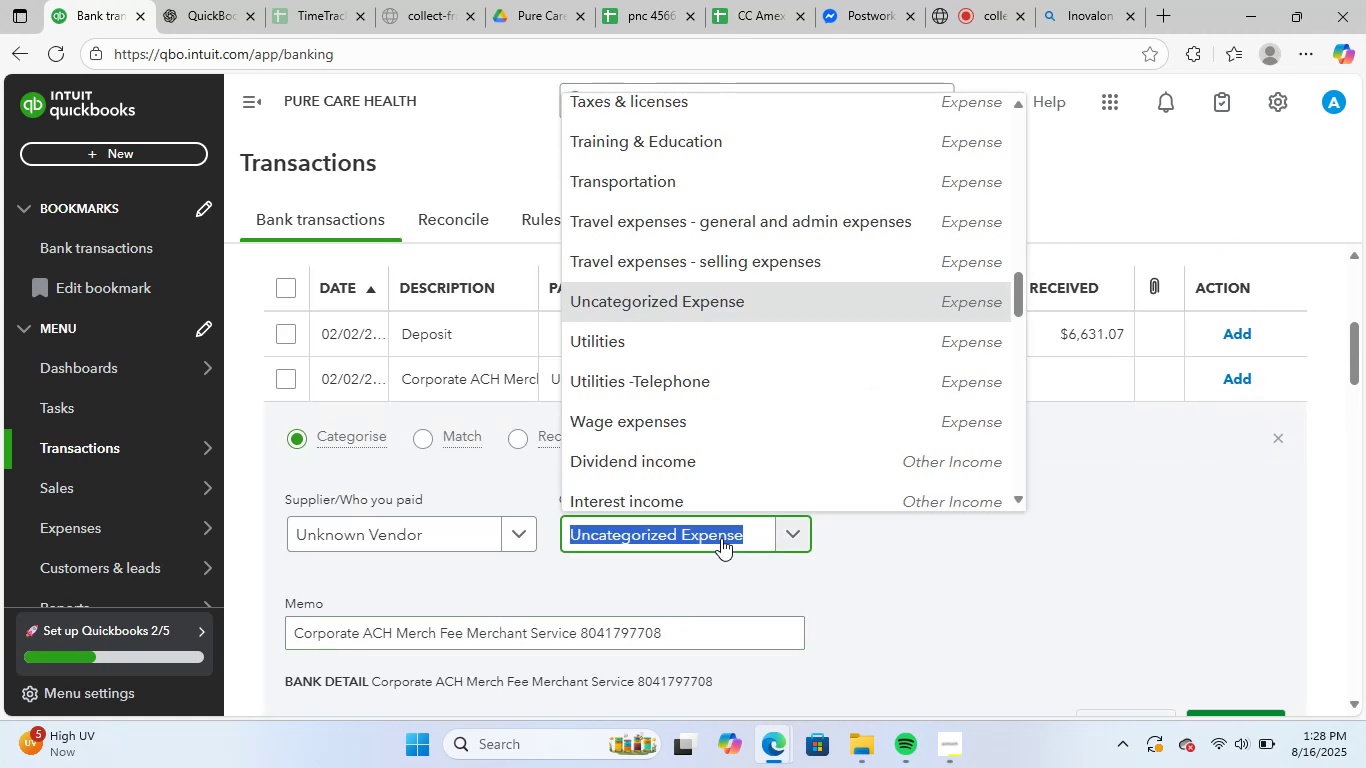 
type(gene)
 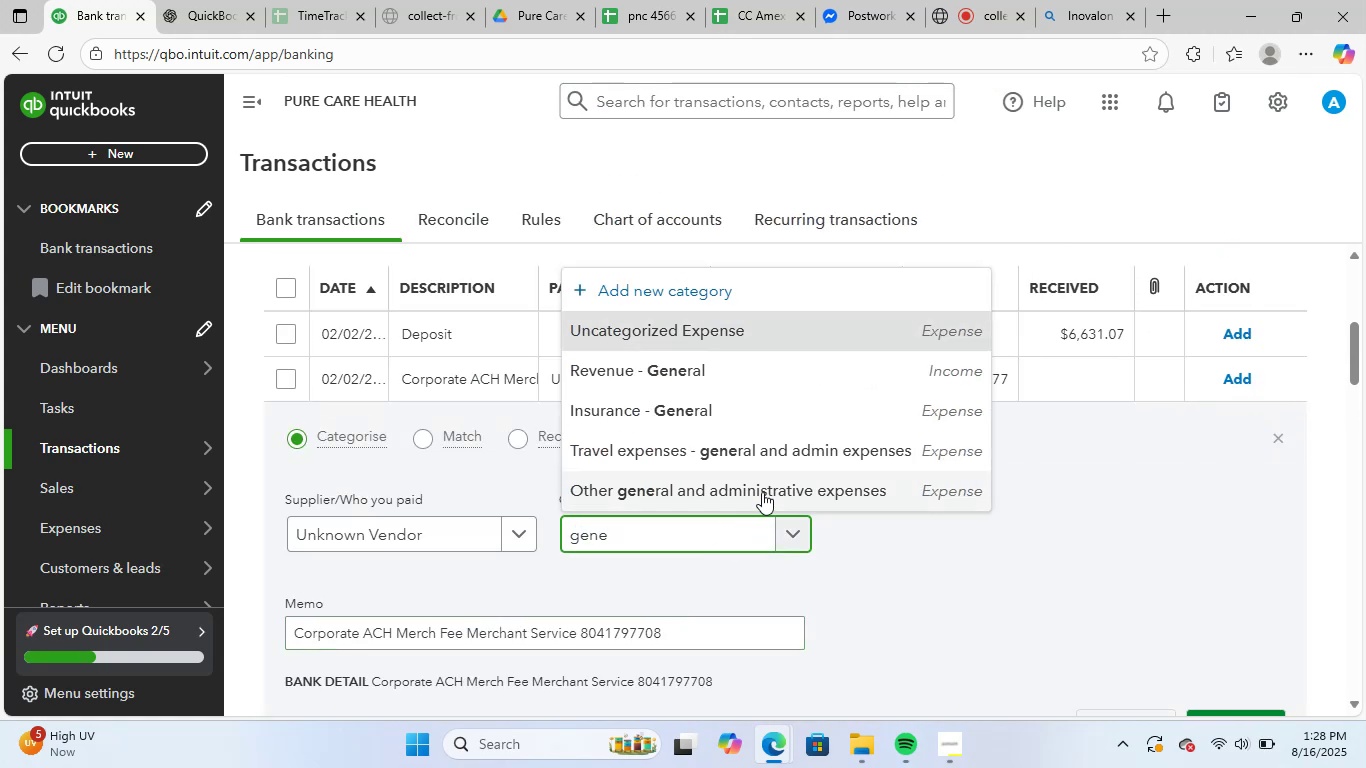 
left_click([767, 490])
 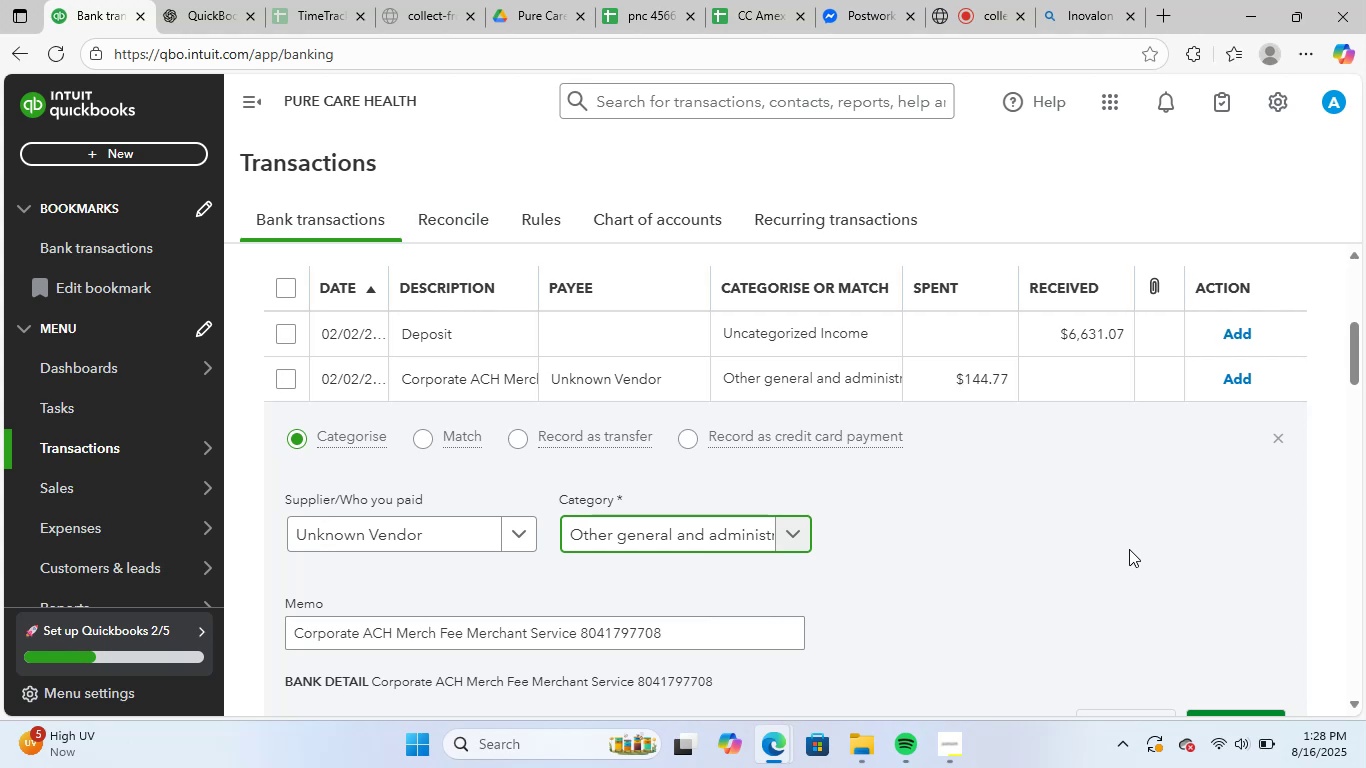 
scroll: coordinate [1129, 549], scroll_direction: down, amount: 1.0
 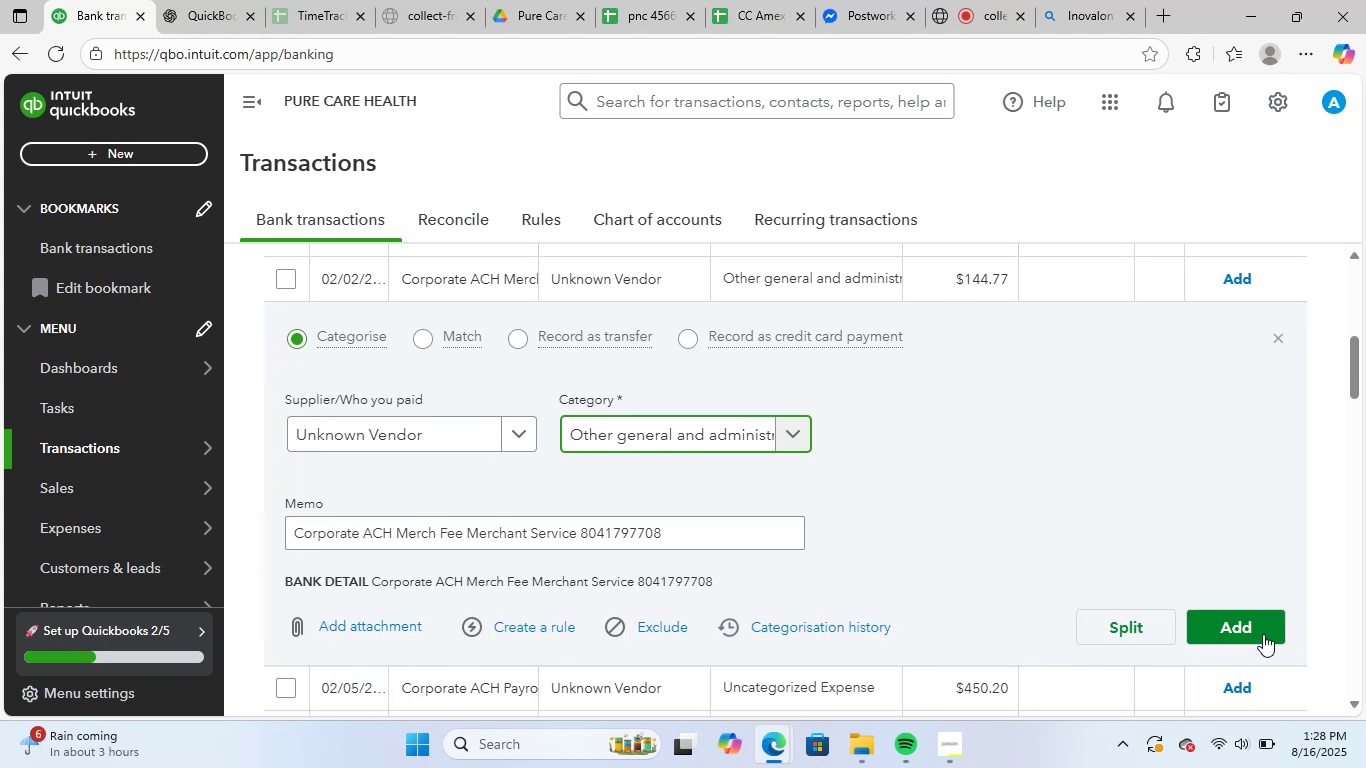 
left_click([1258, 631])
 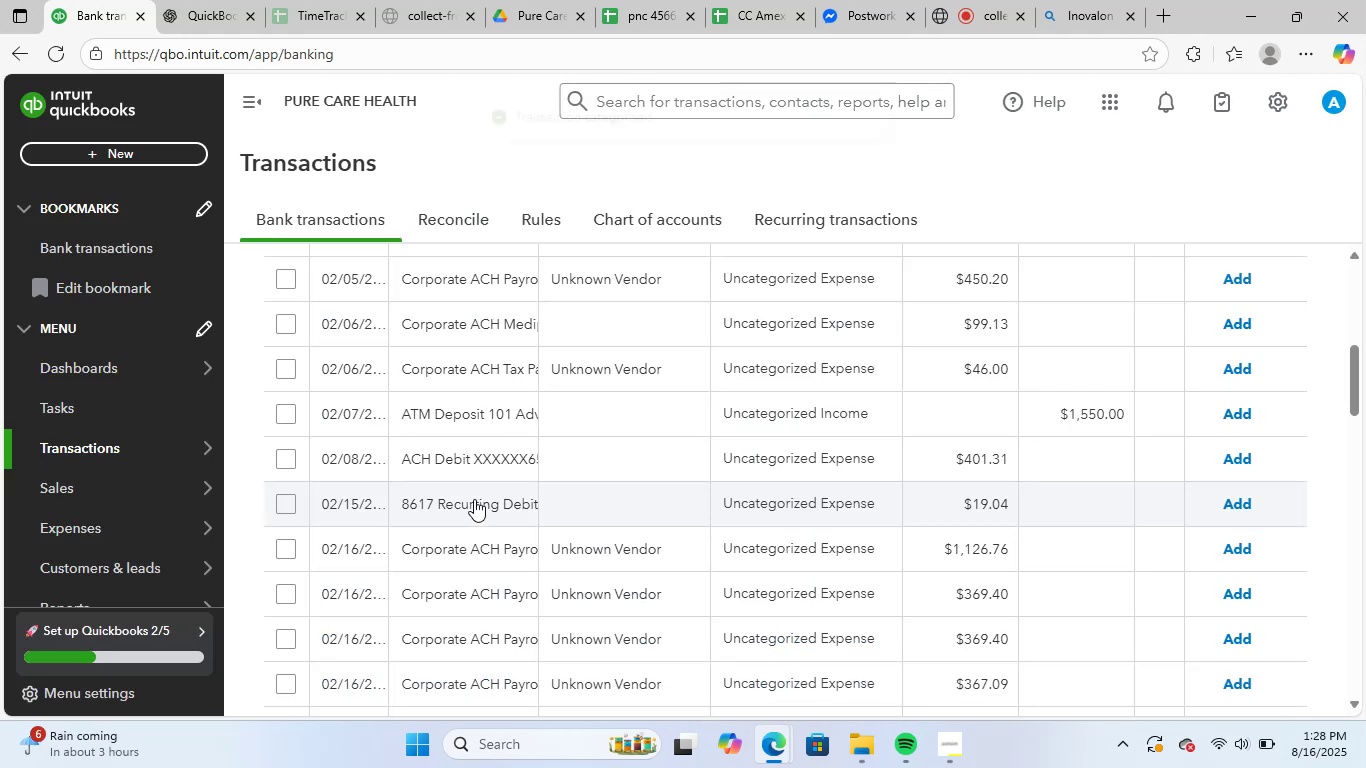 
scroll: coordinate [709, 568], scroll_direction: up, amount: 2.0
 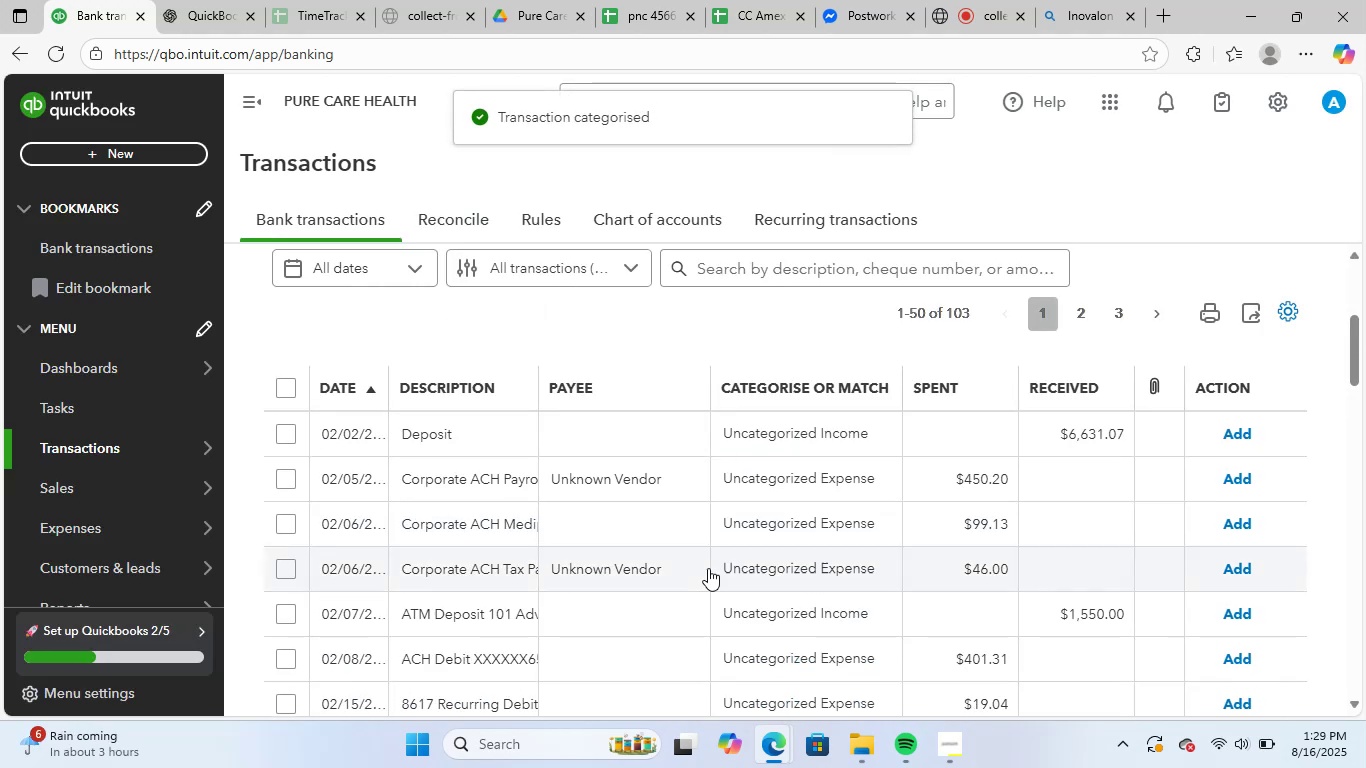 
scroll: coordinate [666, 556], scroll_direction: down, amount: 9.0
 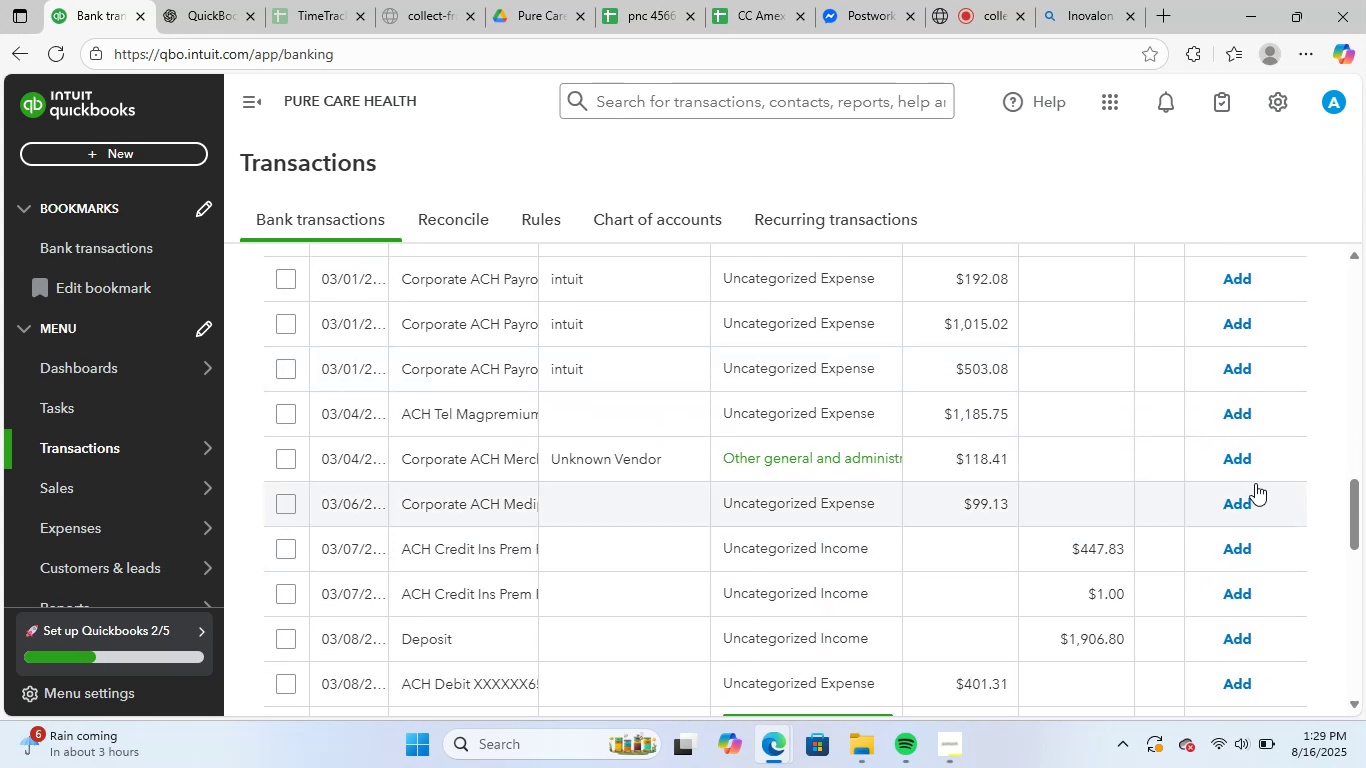 
left_click([1246, 462])
 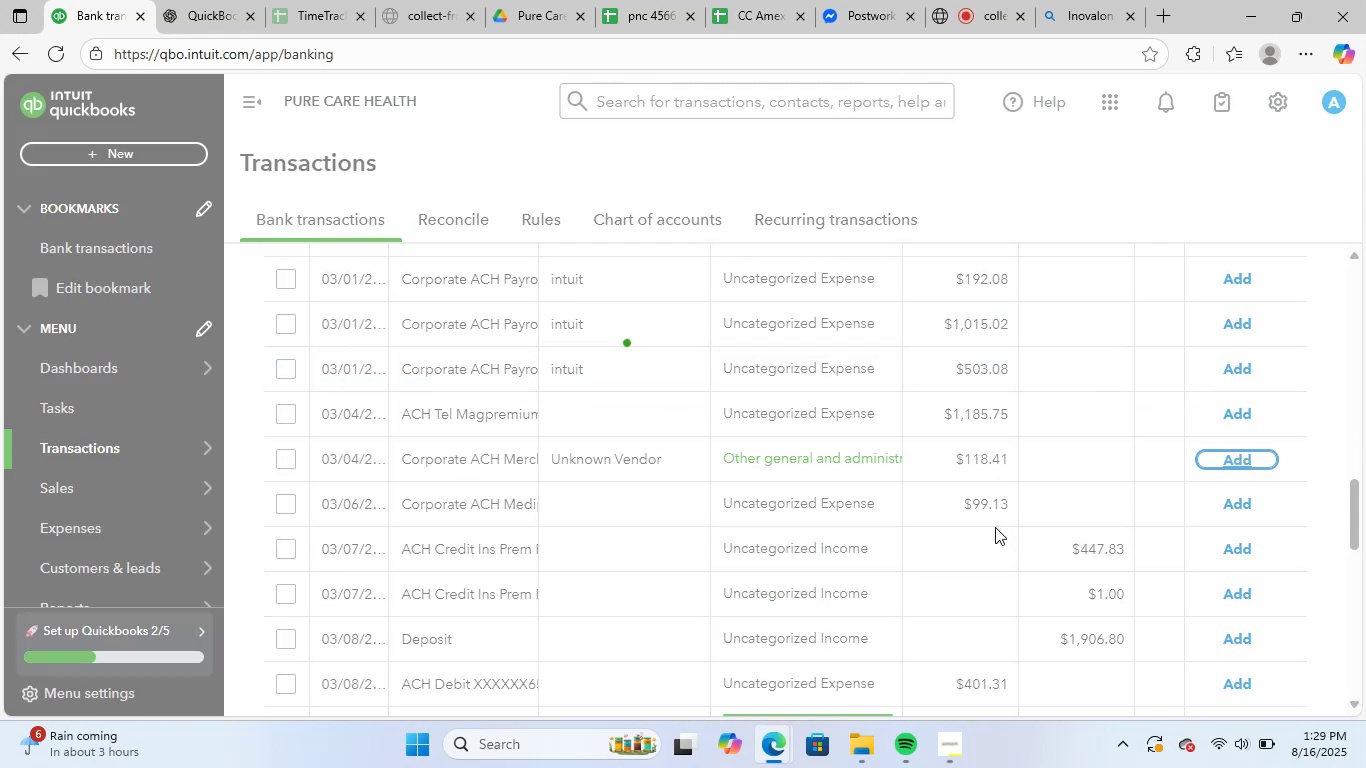 
scroll: coordinate [995, 527], scroll_direction: down, amount: 2.0
 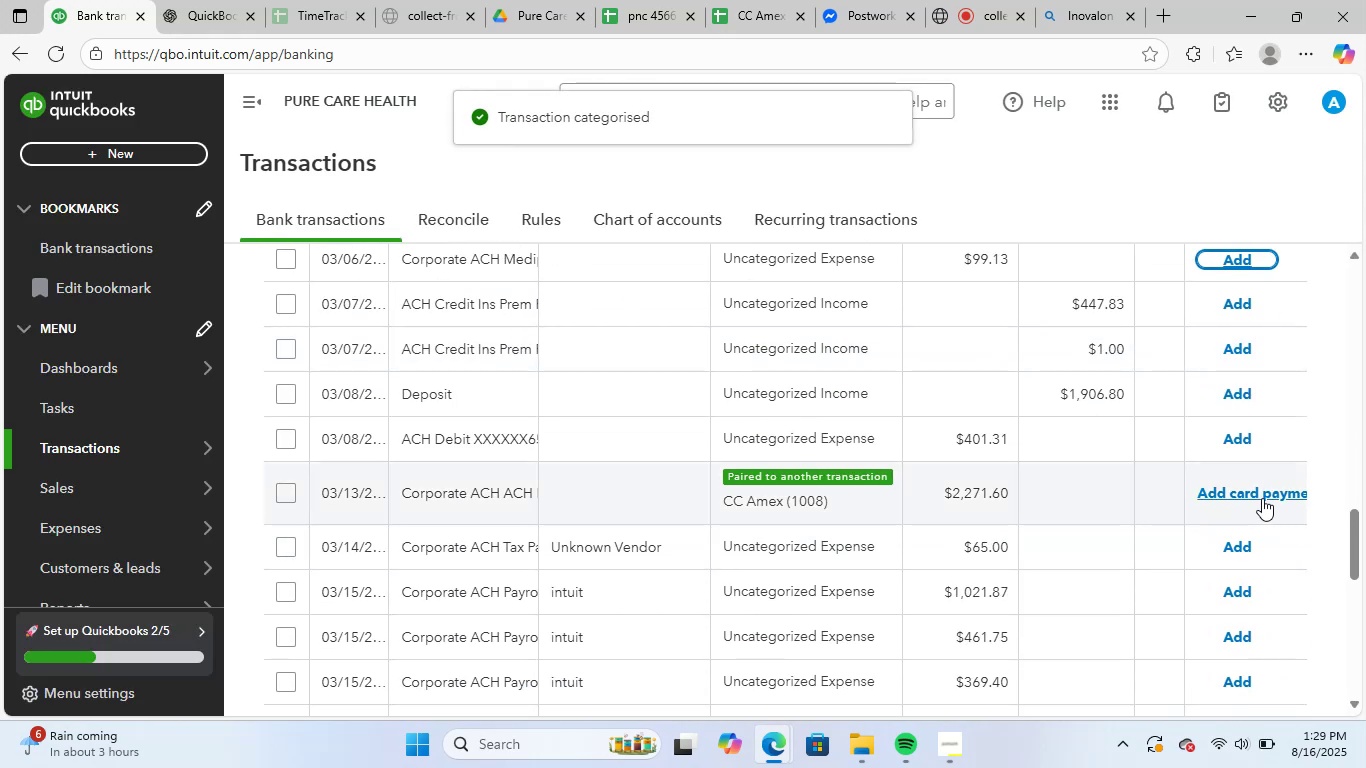 
left_click_drag(start_coordinate=[1361, 536], to_coordinate=[1336, 556])
 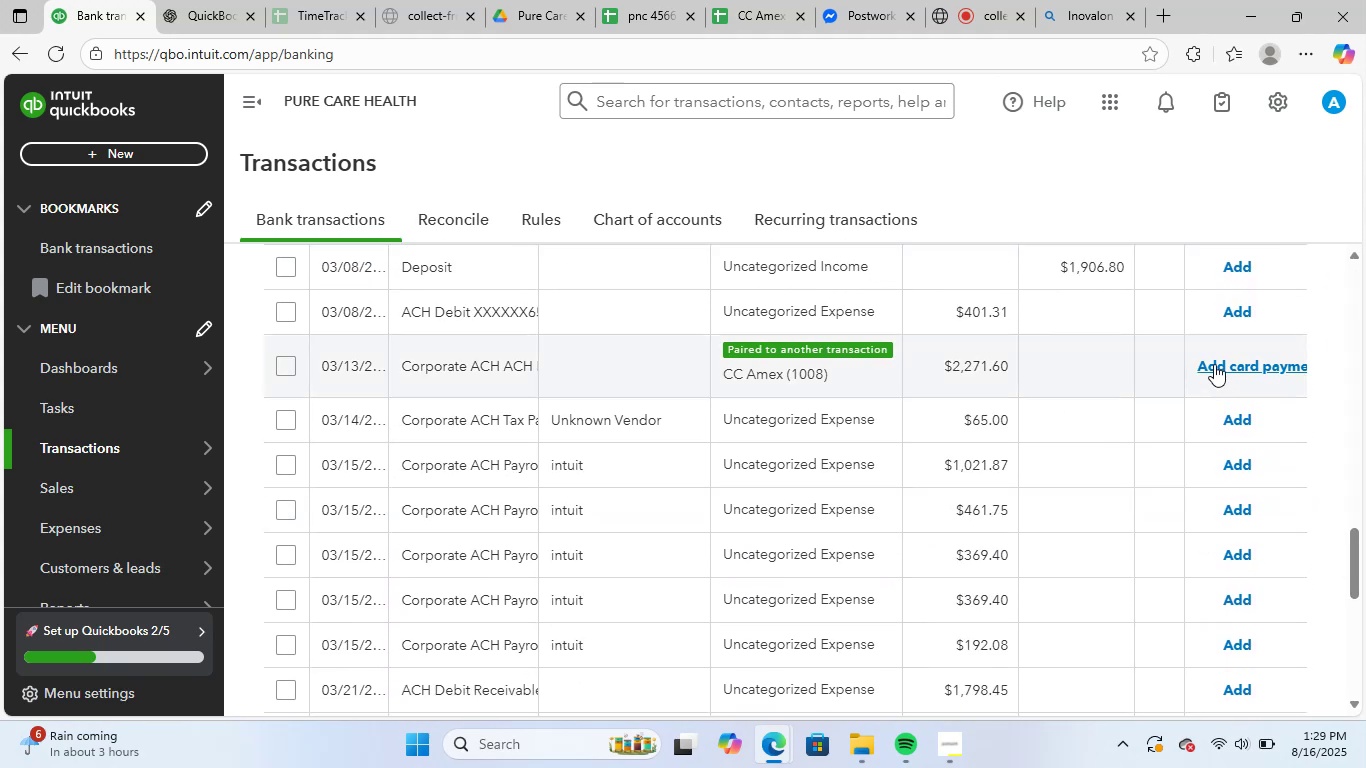 
left_click([1214, 364])
 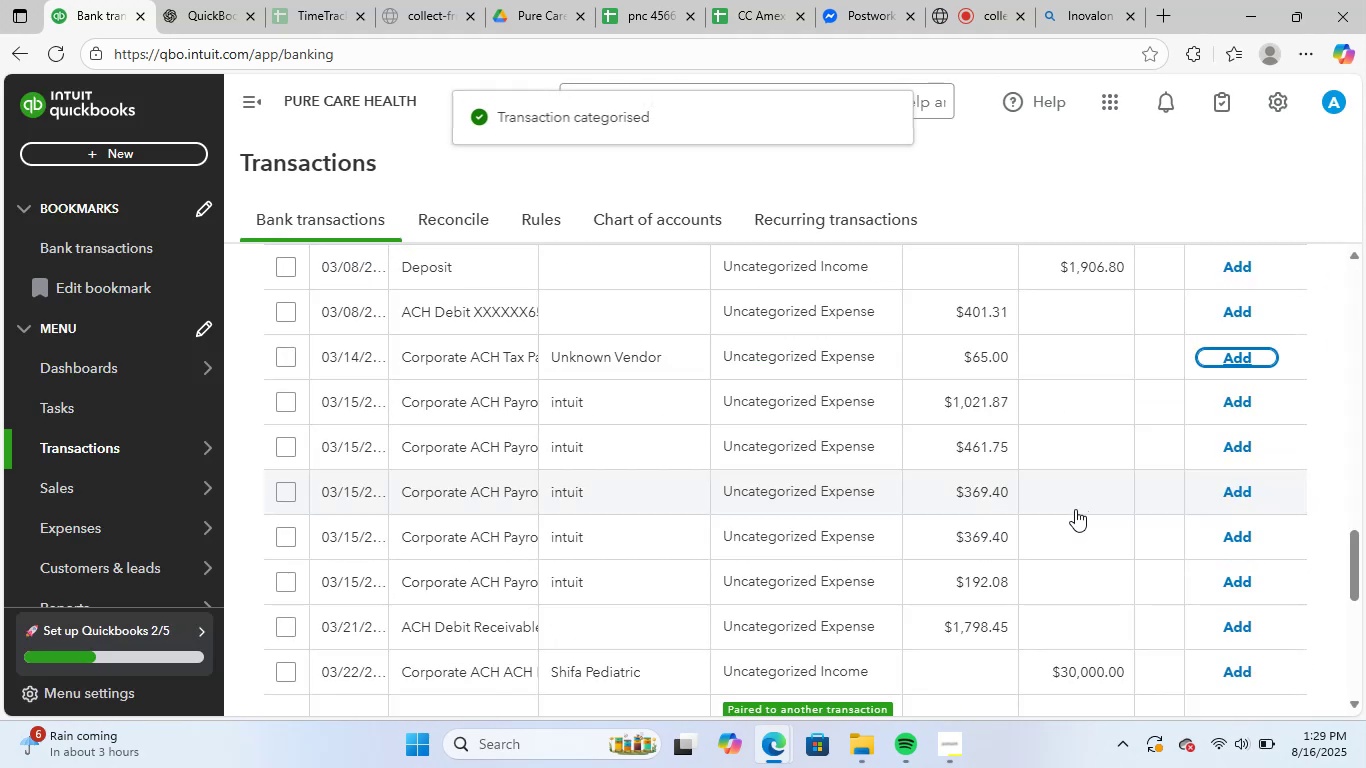 
scroll: coordinate [979, 478], scroll_direction: down, amount: 3.0
 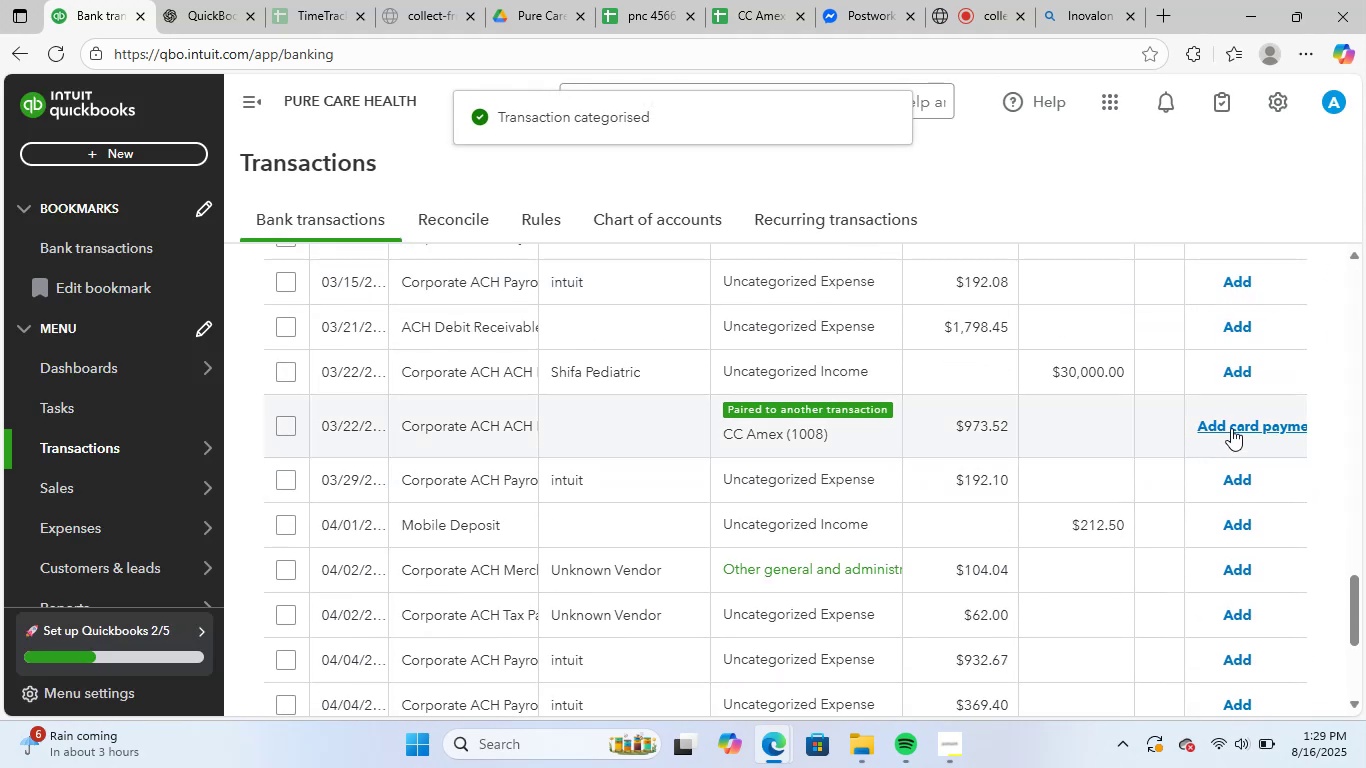 
left_click([1231, 428])
 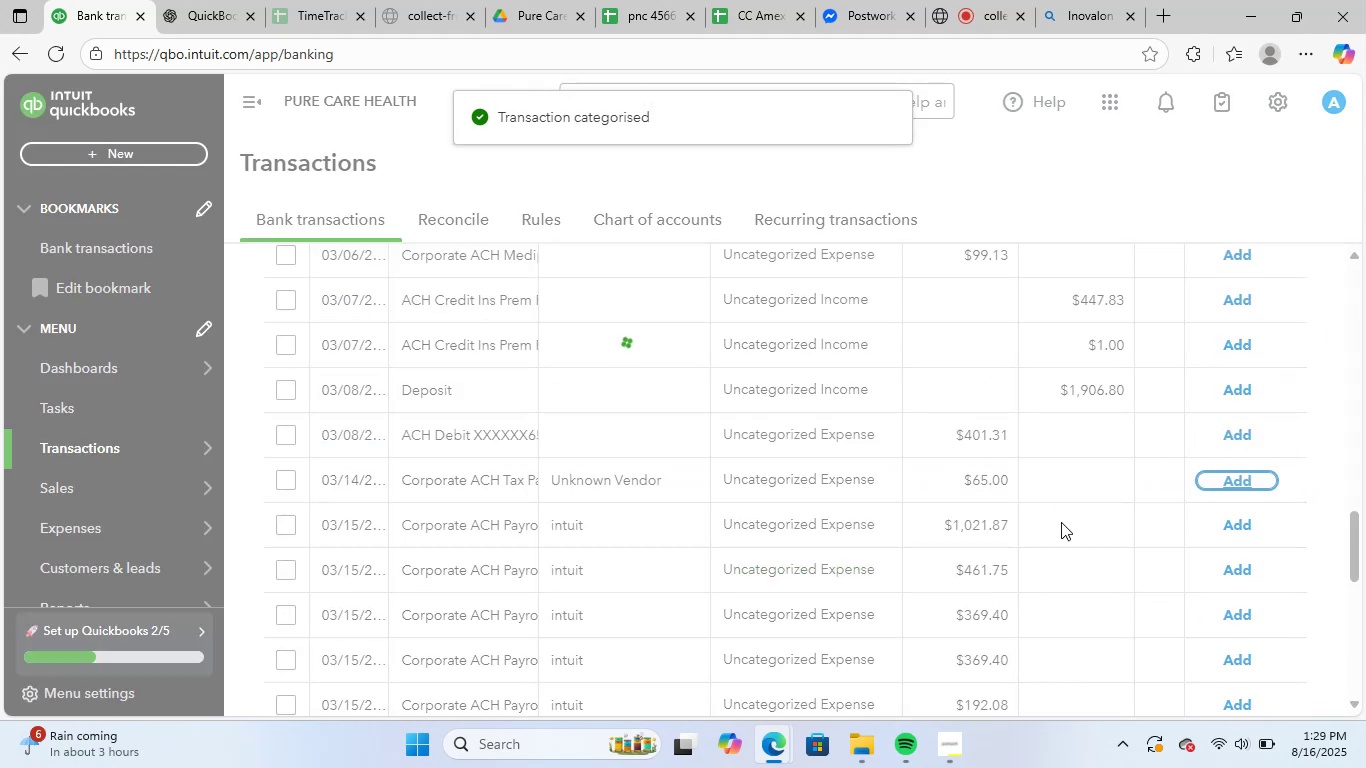 
scroll: coordinate [1207, 571], scroll_direction: down, amount: 10.0
 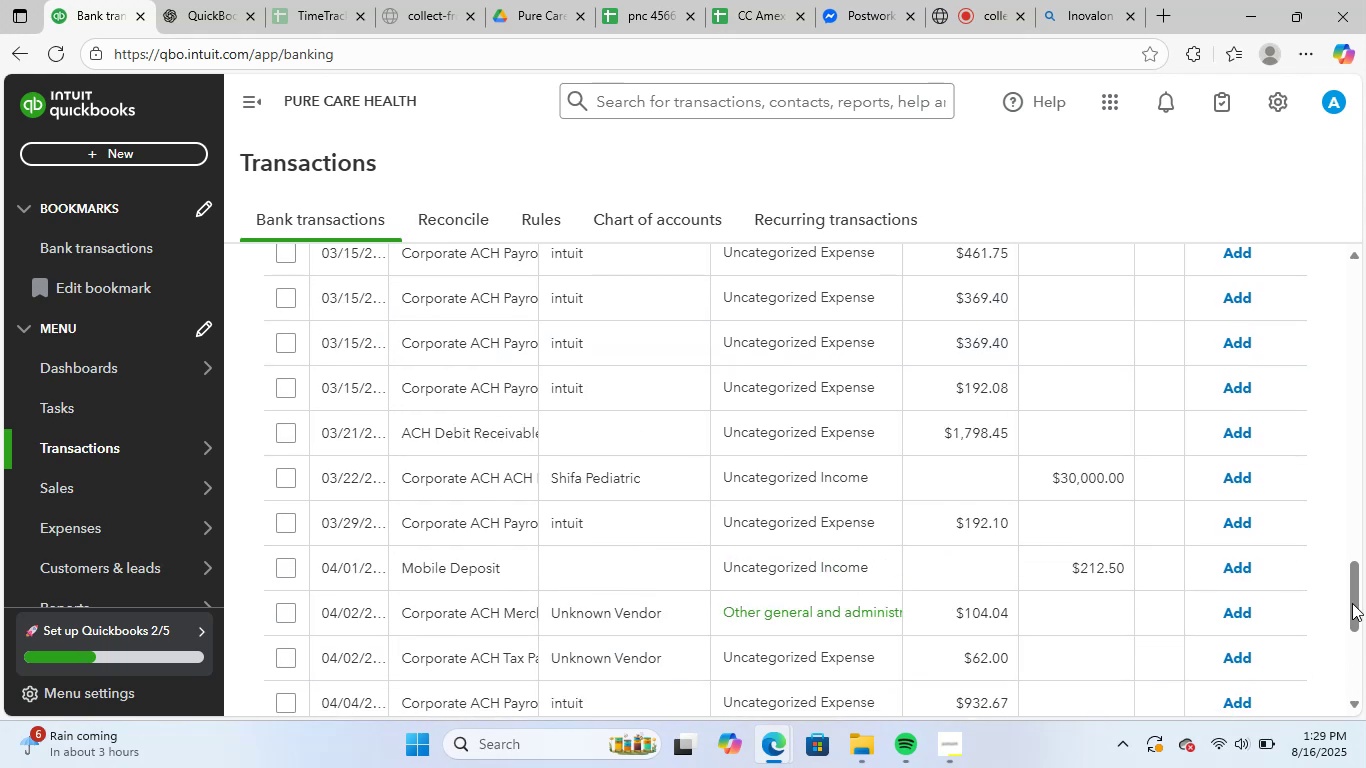 
left_click_drag(start_coordinate=[1361, 599], to_coordinate=[1365, 300])
 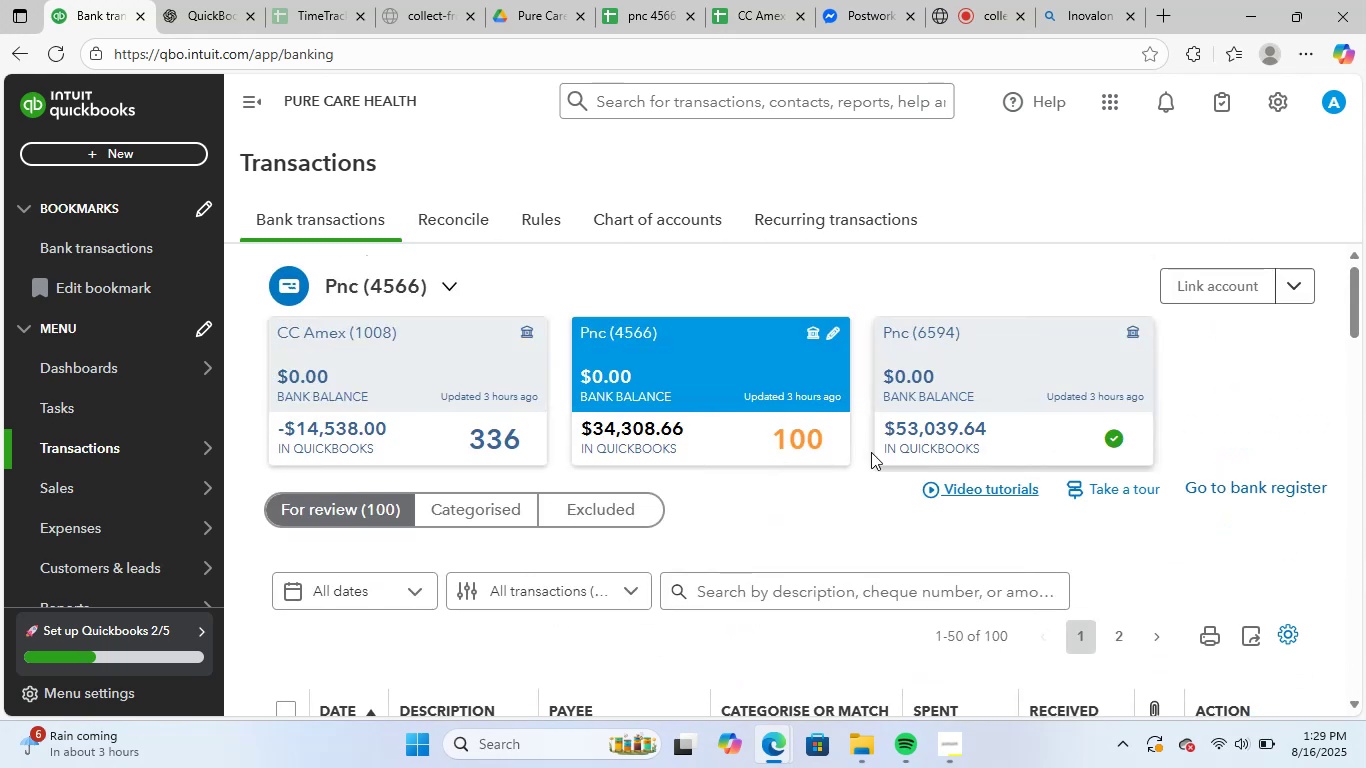 
scroll: coordinate [861, 470], scroll_direction: down, amount: 5.0
 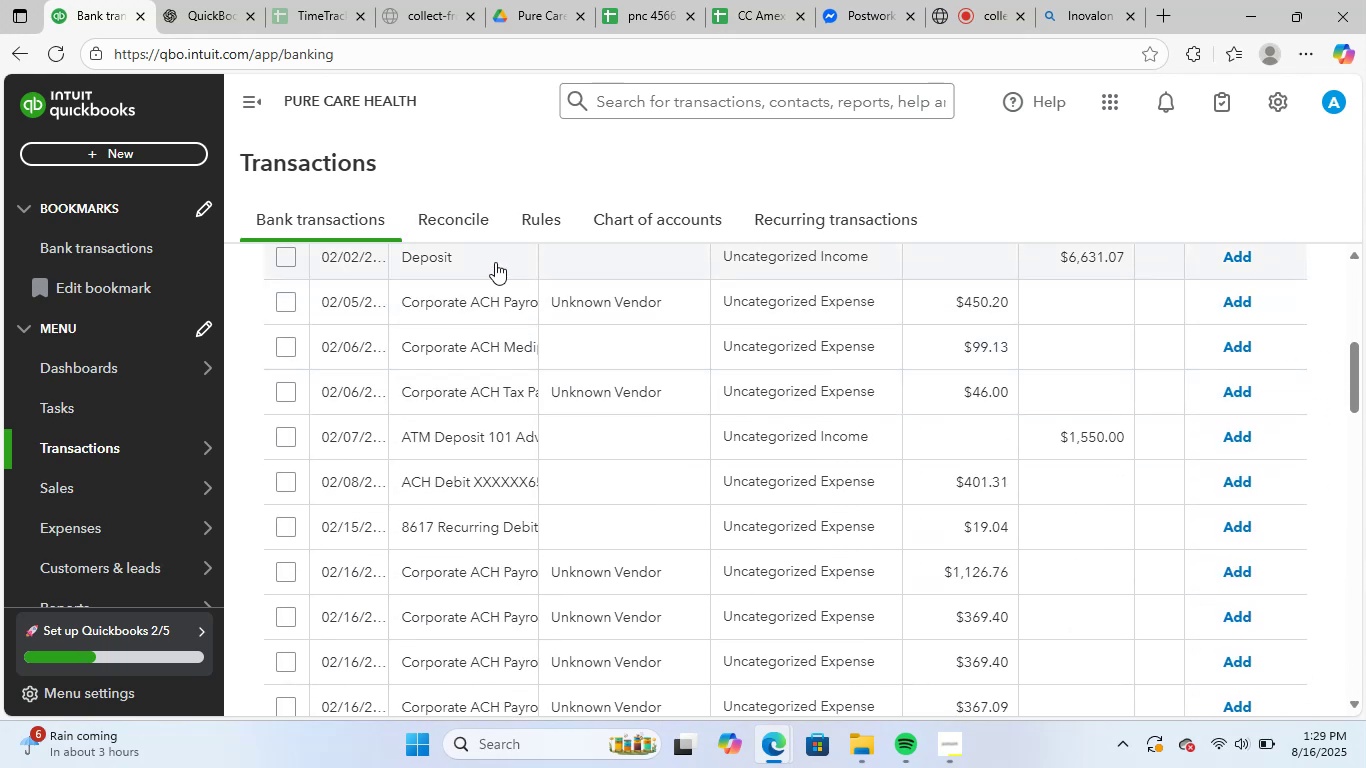 
left_click([493, 260])
 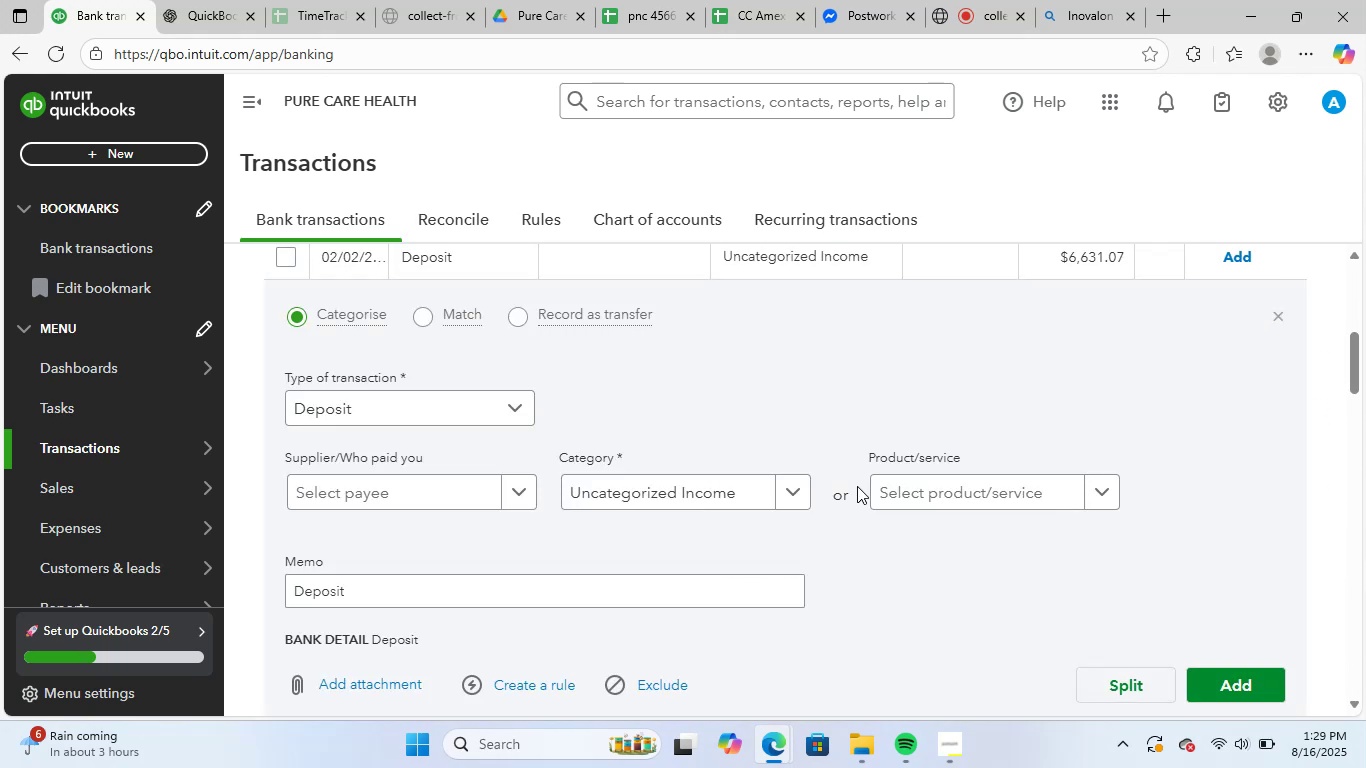 
scroll: coordinate [859, 483], scroll_direction: up, amount: 1.0
 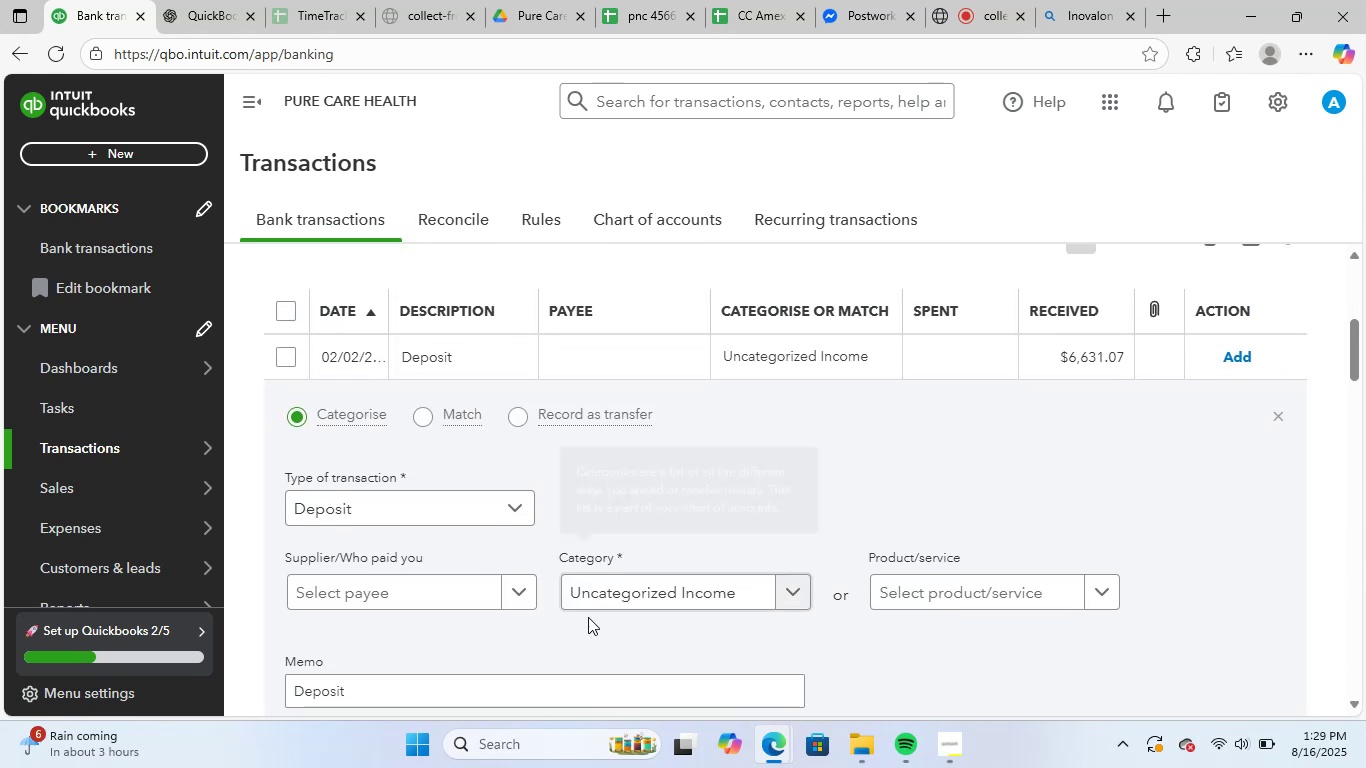 
left_click([446, 590])
 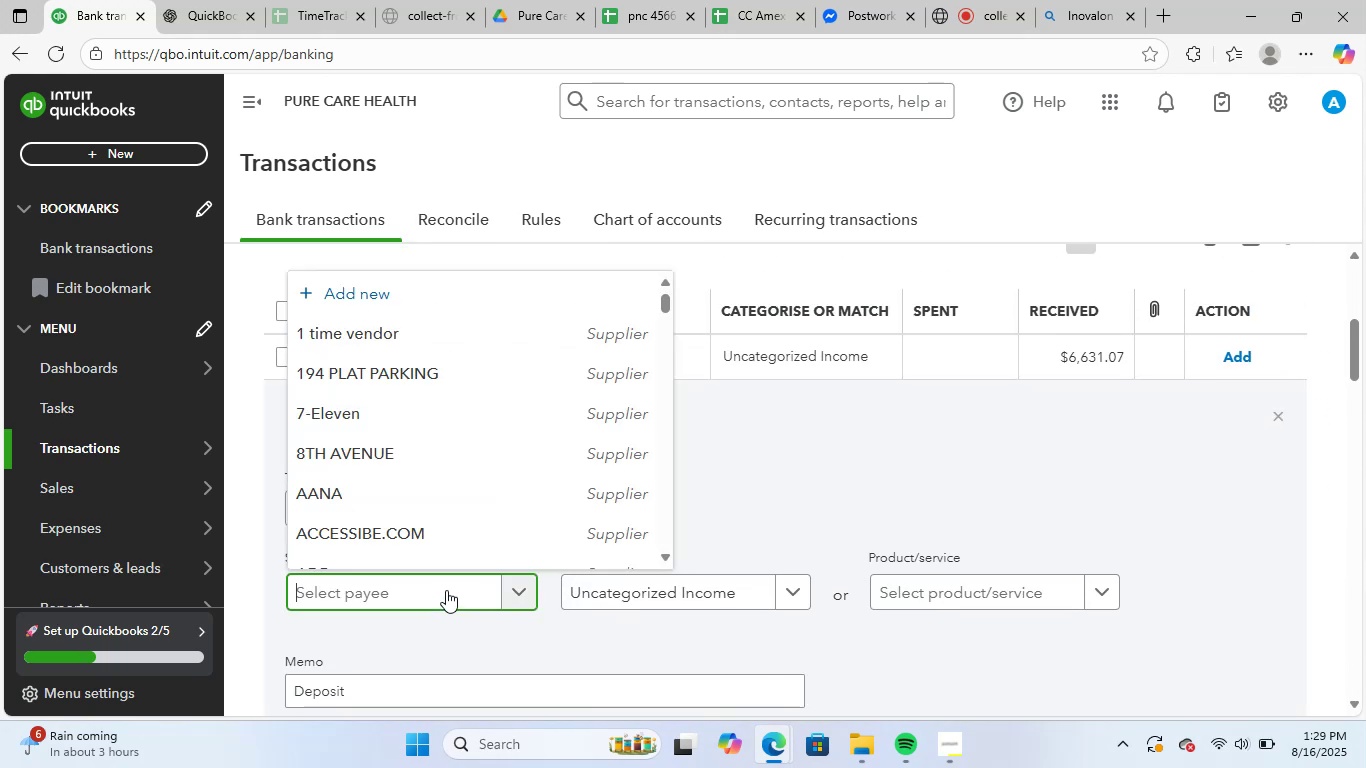 
type(unk)
 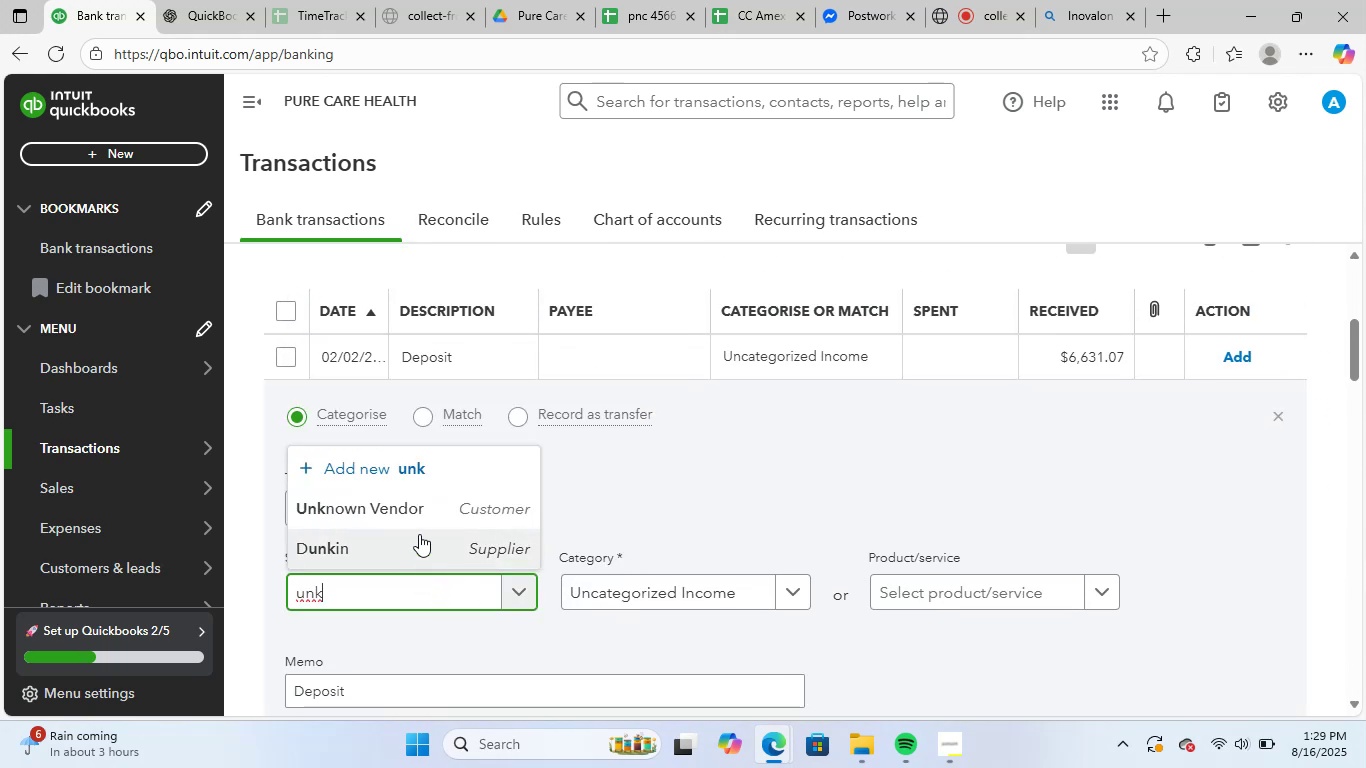 
left_click([452, 508])
 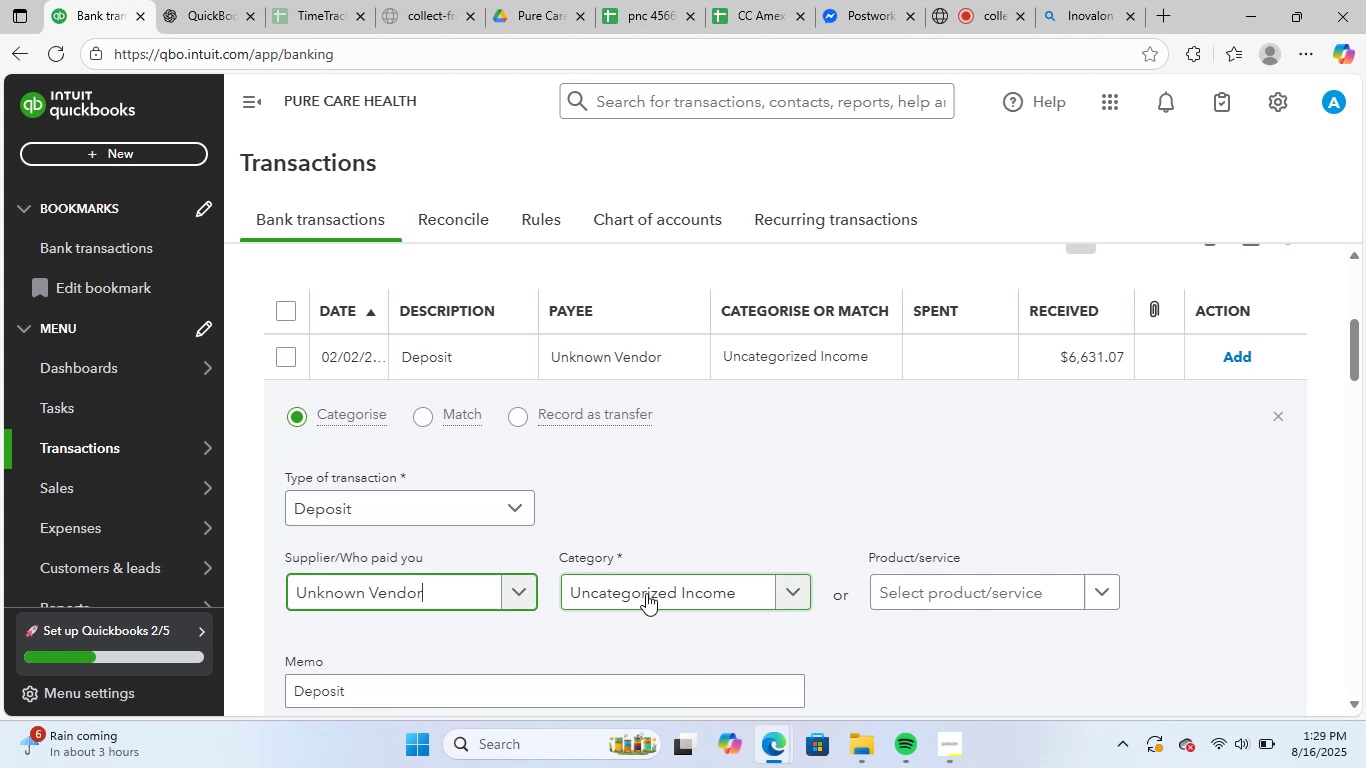 
left_click([646, 593])
 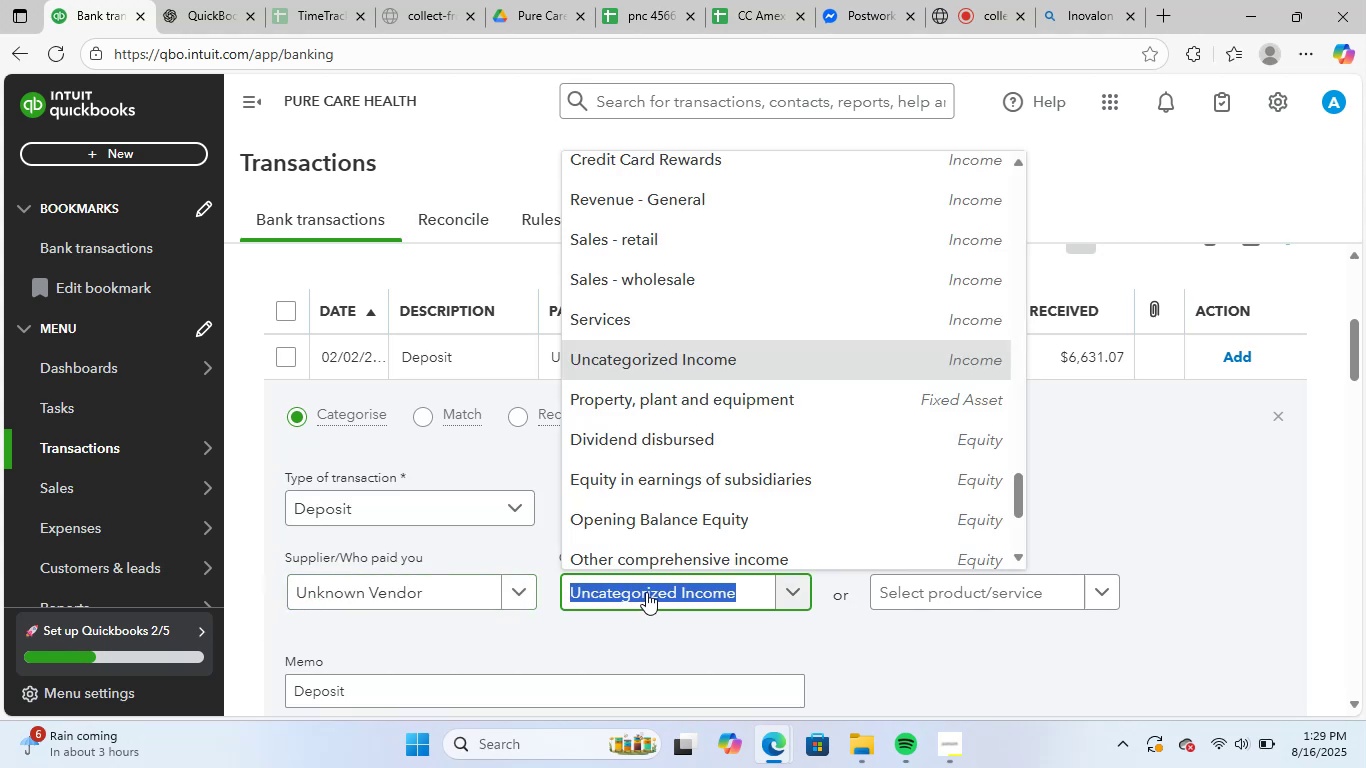 
type(gene)
 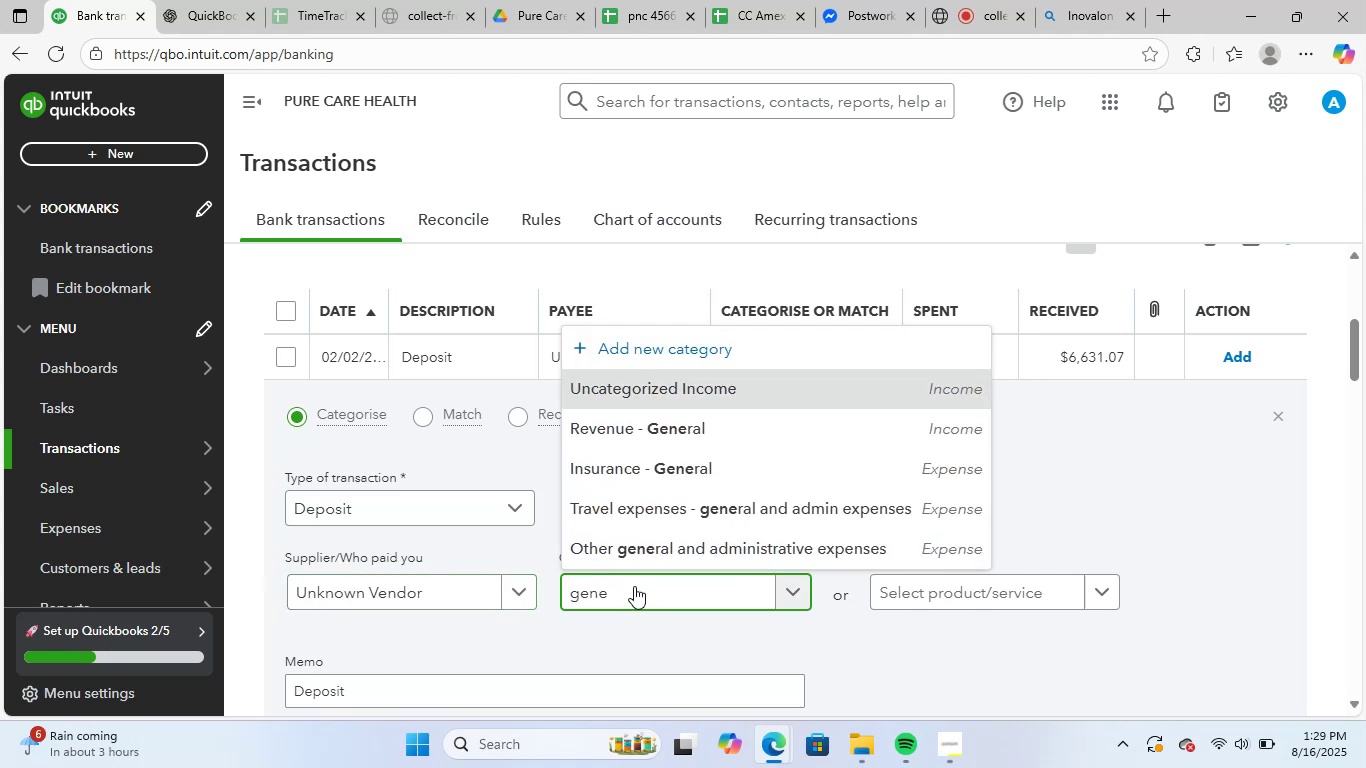 
left_click([717, 538])
 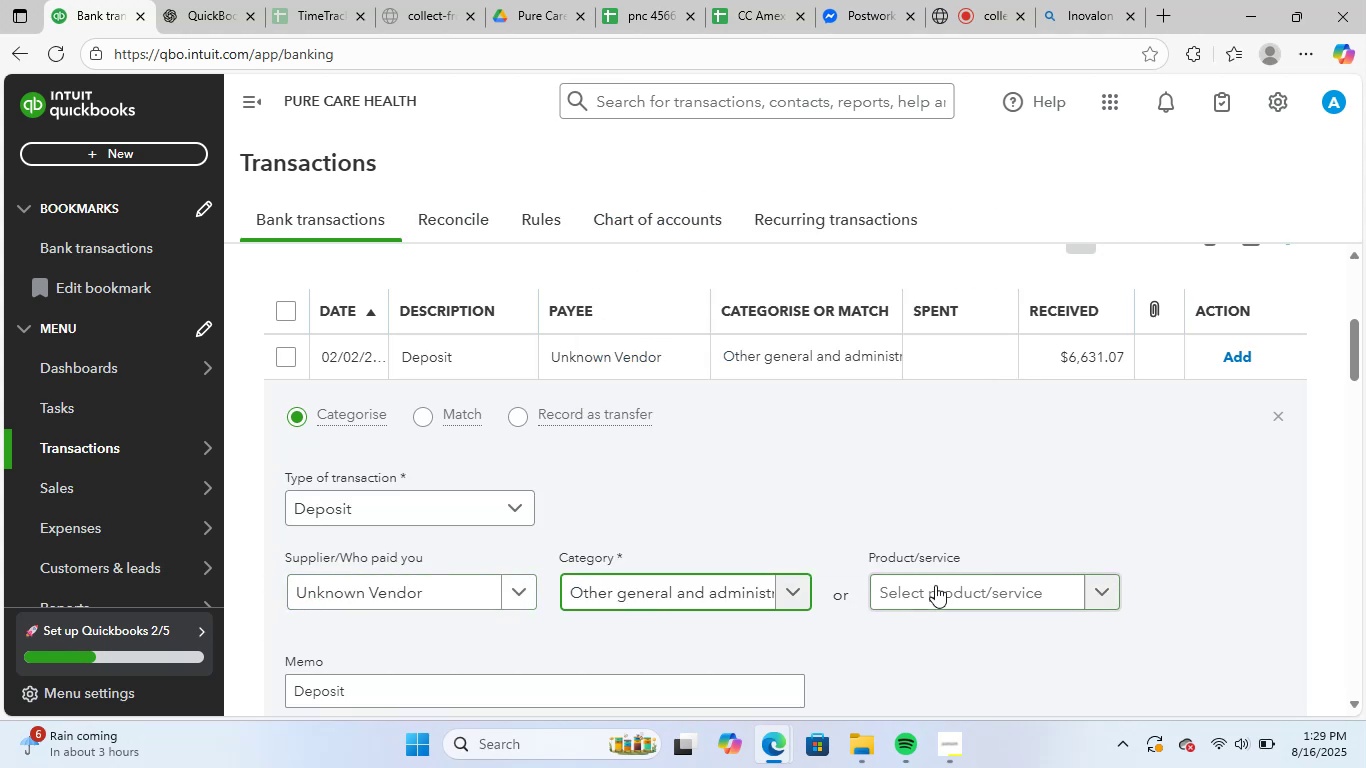 
scroll: coordinate [939, 586], scroll_direction: down, amount: 2.0
 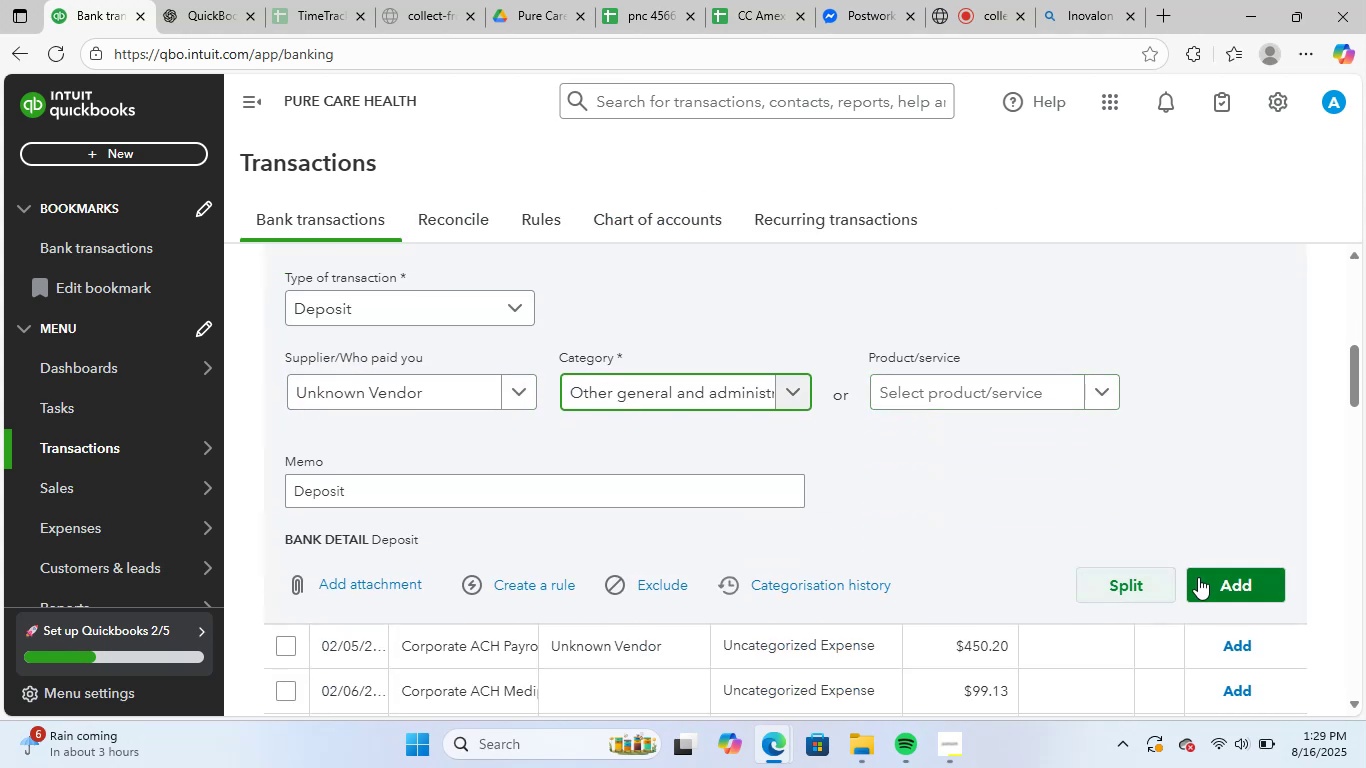 
left_click([1211, 578])
 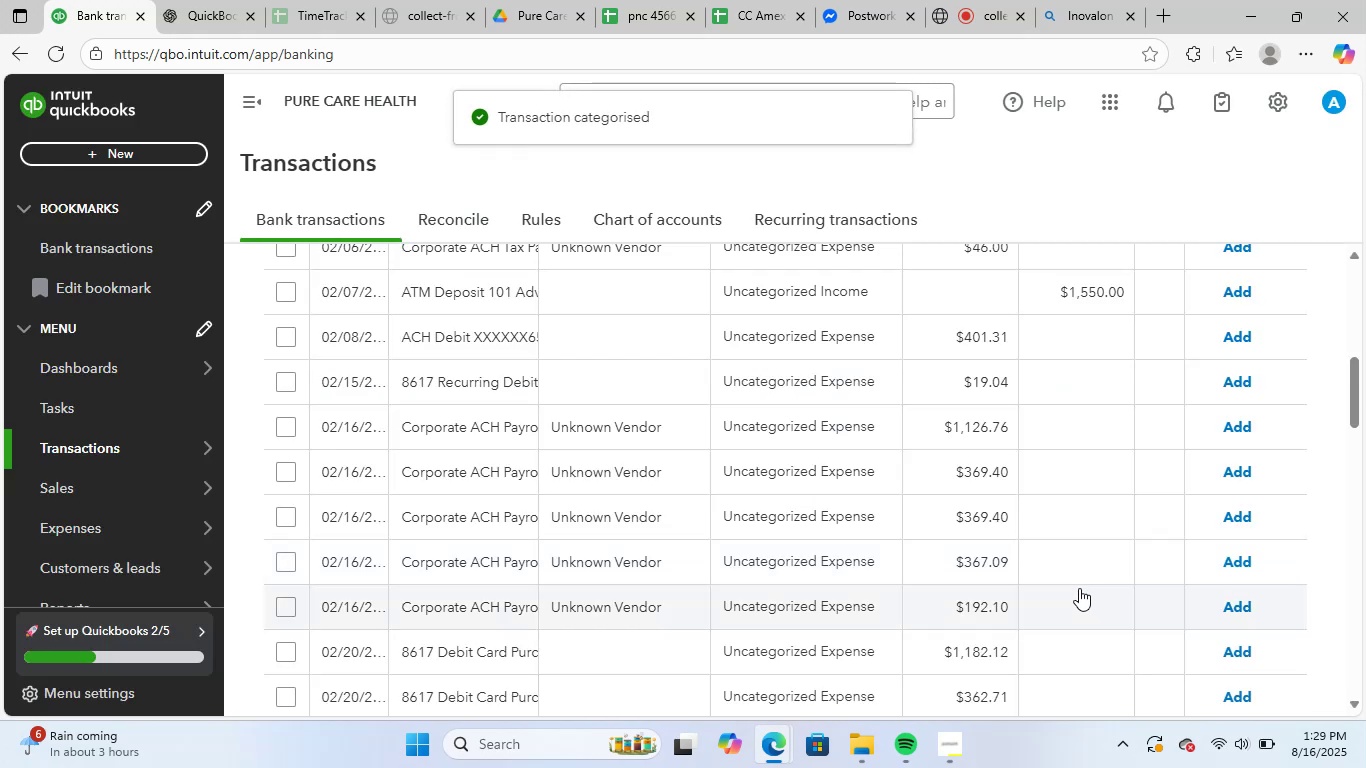 
scroll: coordinate [482, 385], scroll_direction: up, amount: 3.0
 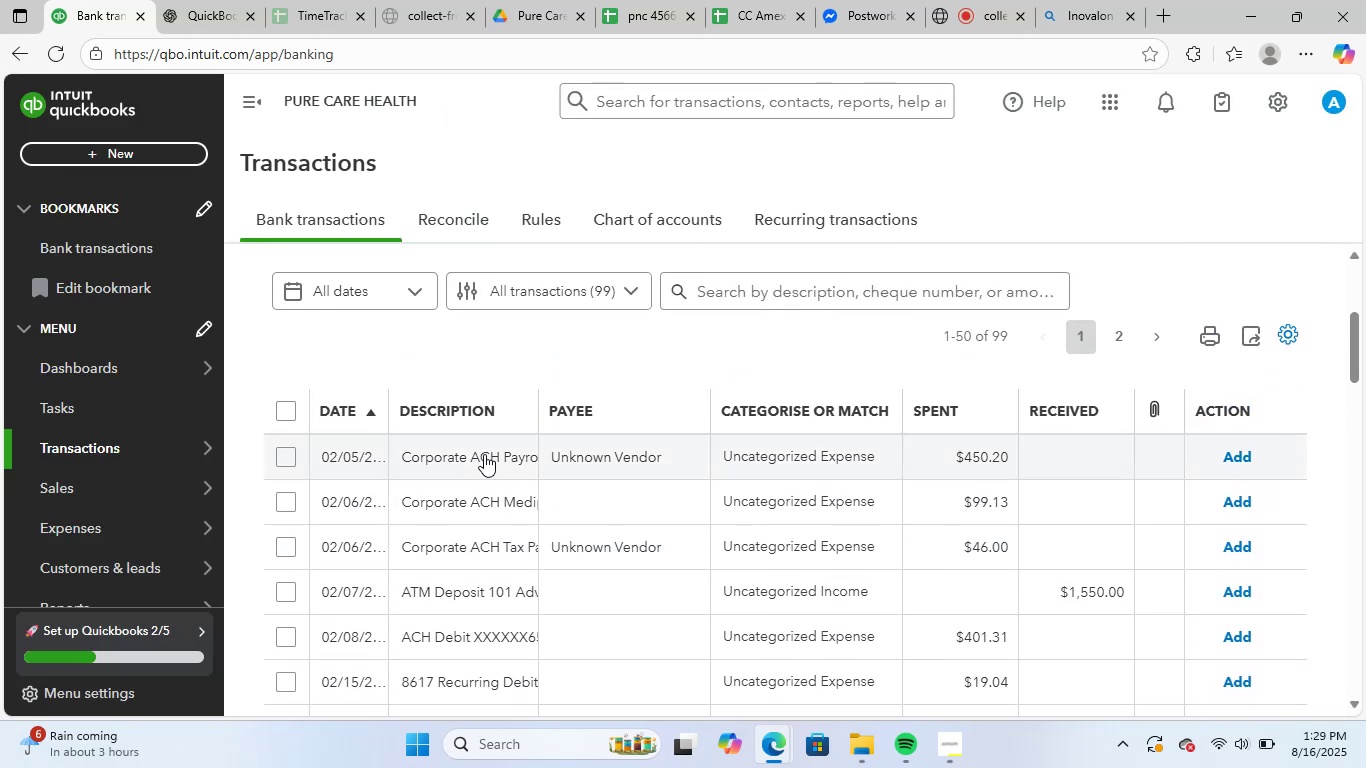 
left_click([484, 454])
 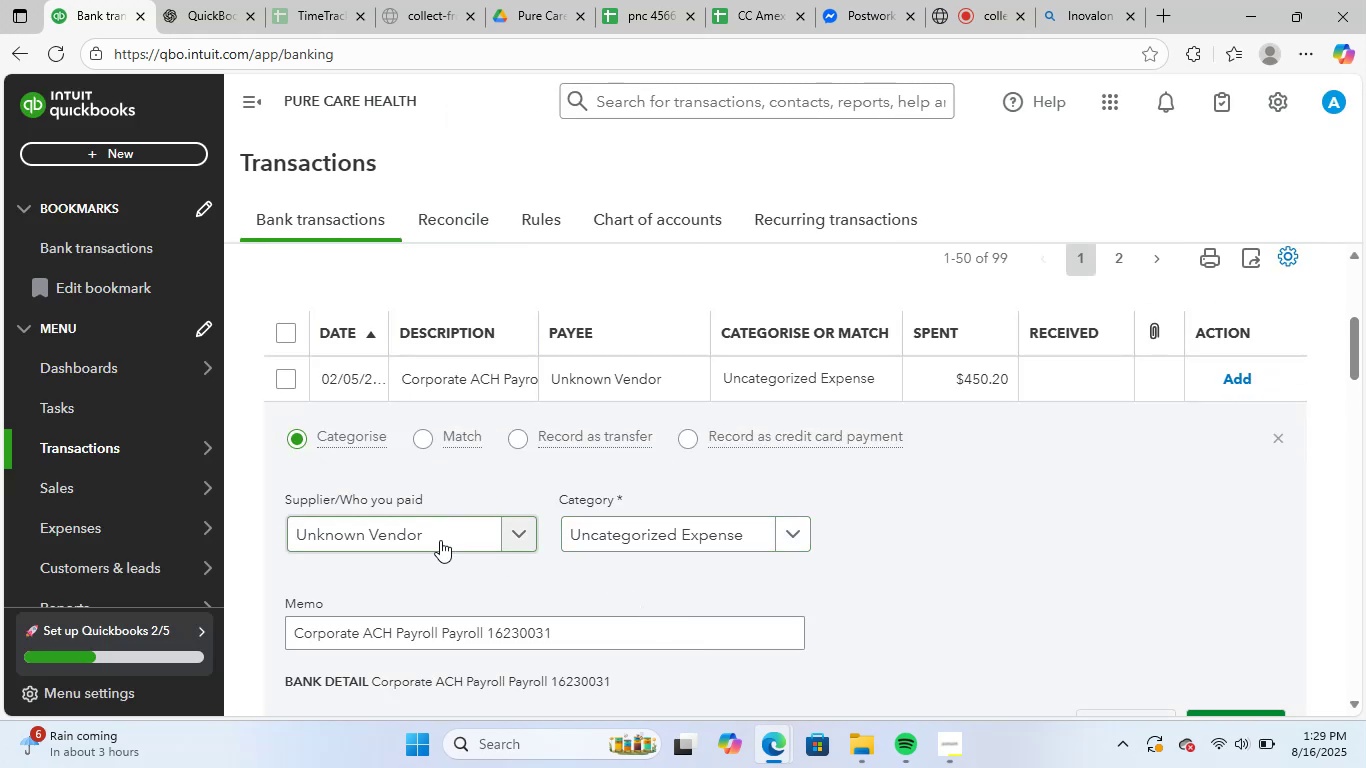 
left_click([597, 533])
 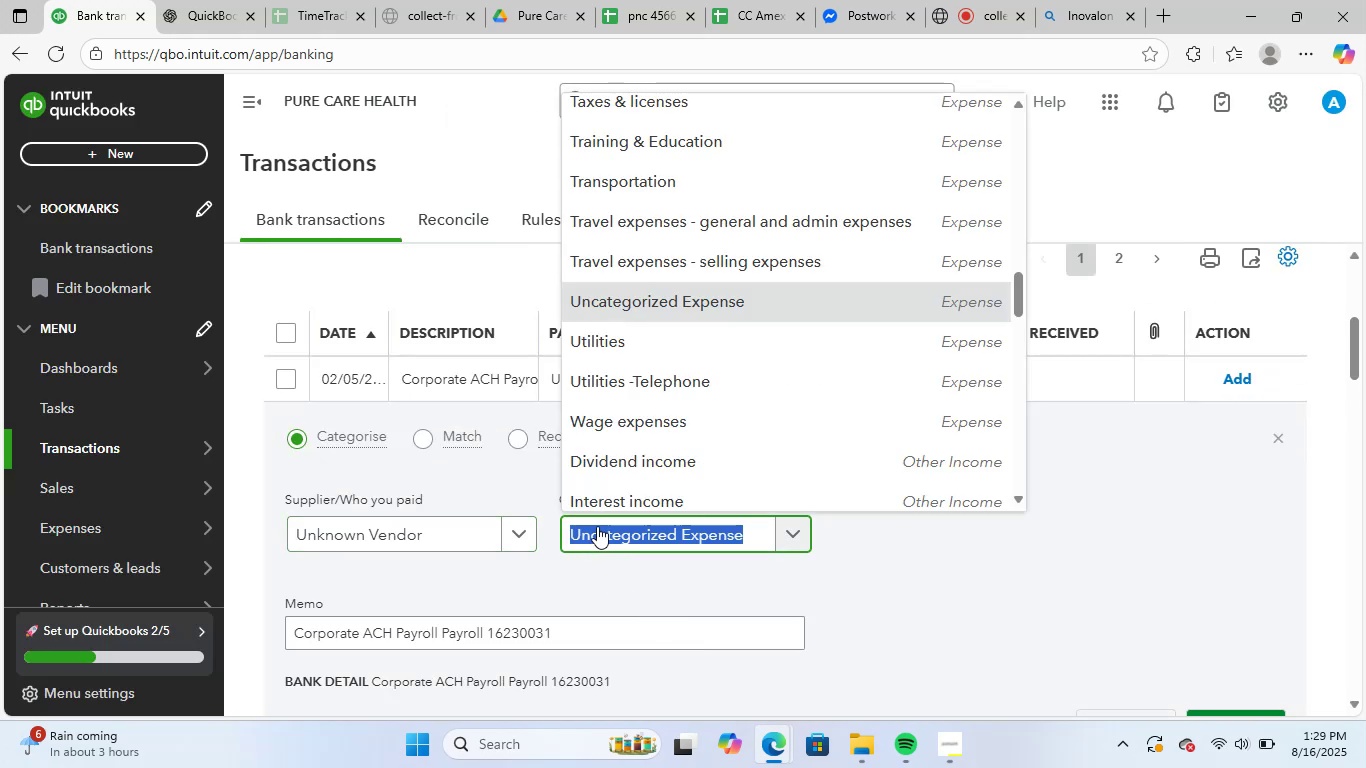 
type(payro)
 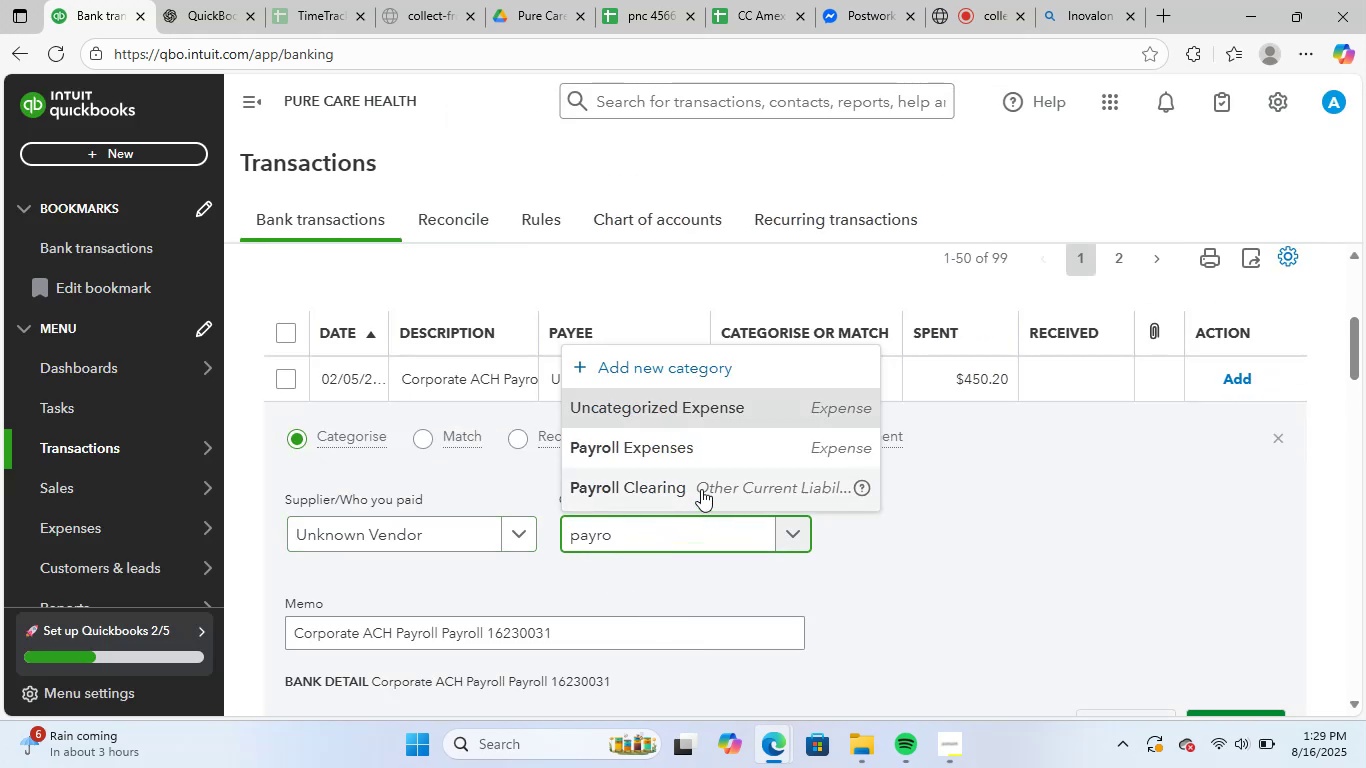 
left_click([716, 449])
 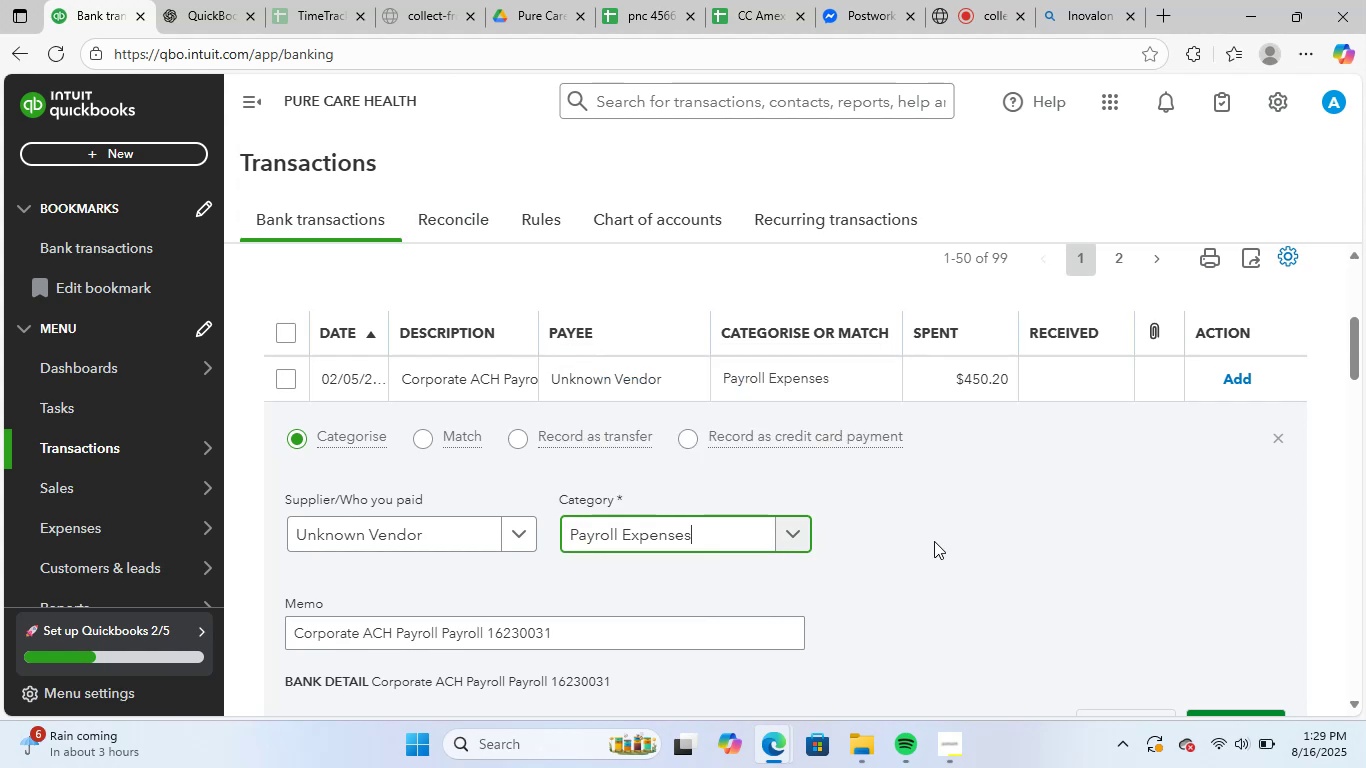 
scroll: coordinate [934, 544], scroll_direction: down, amount: 2.0
 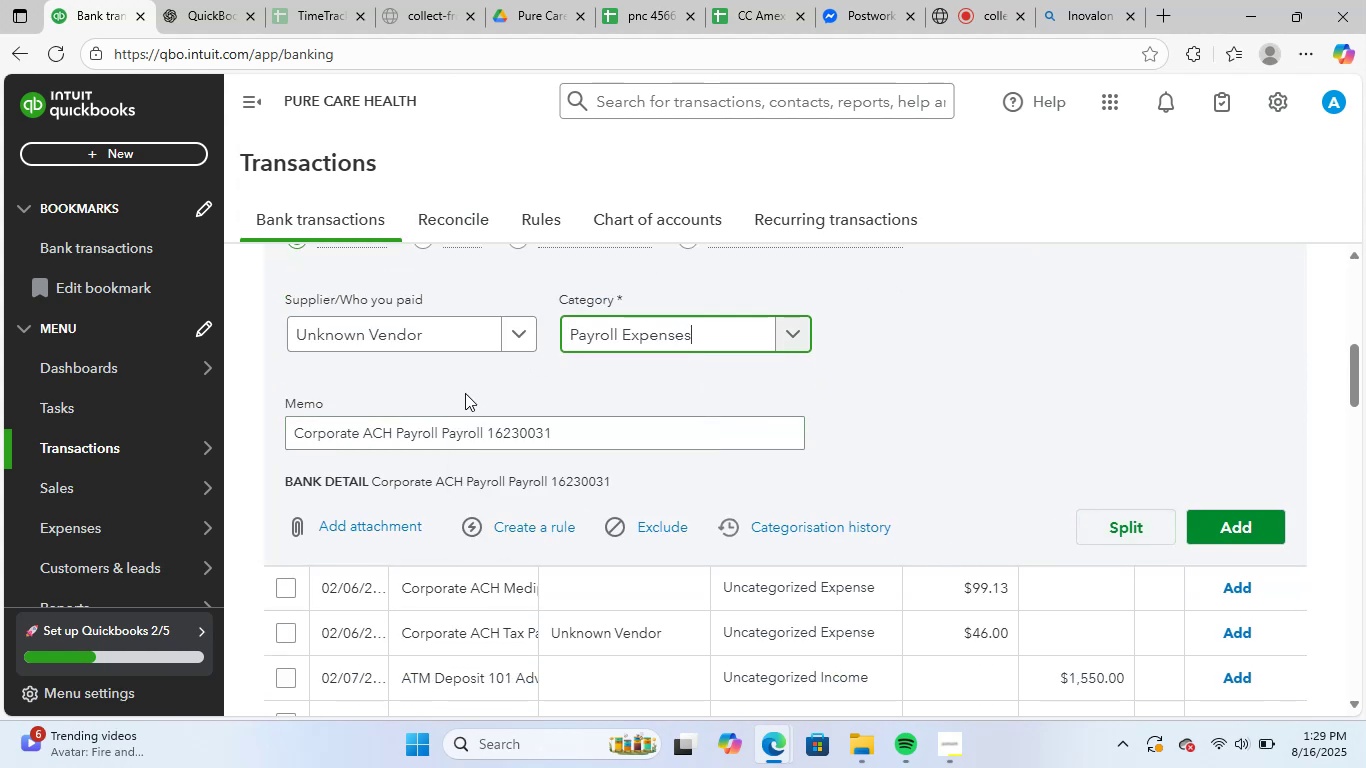 
left_click_drag(start_coordinate=[481, 439], to_coordinate=[441, 443])
 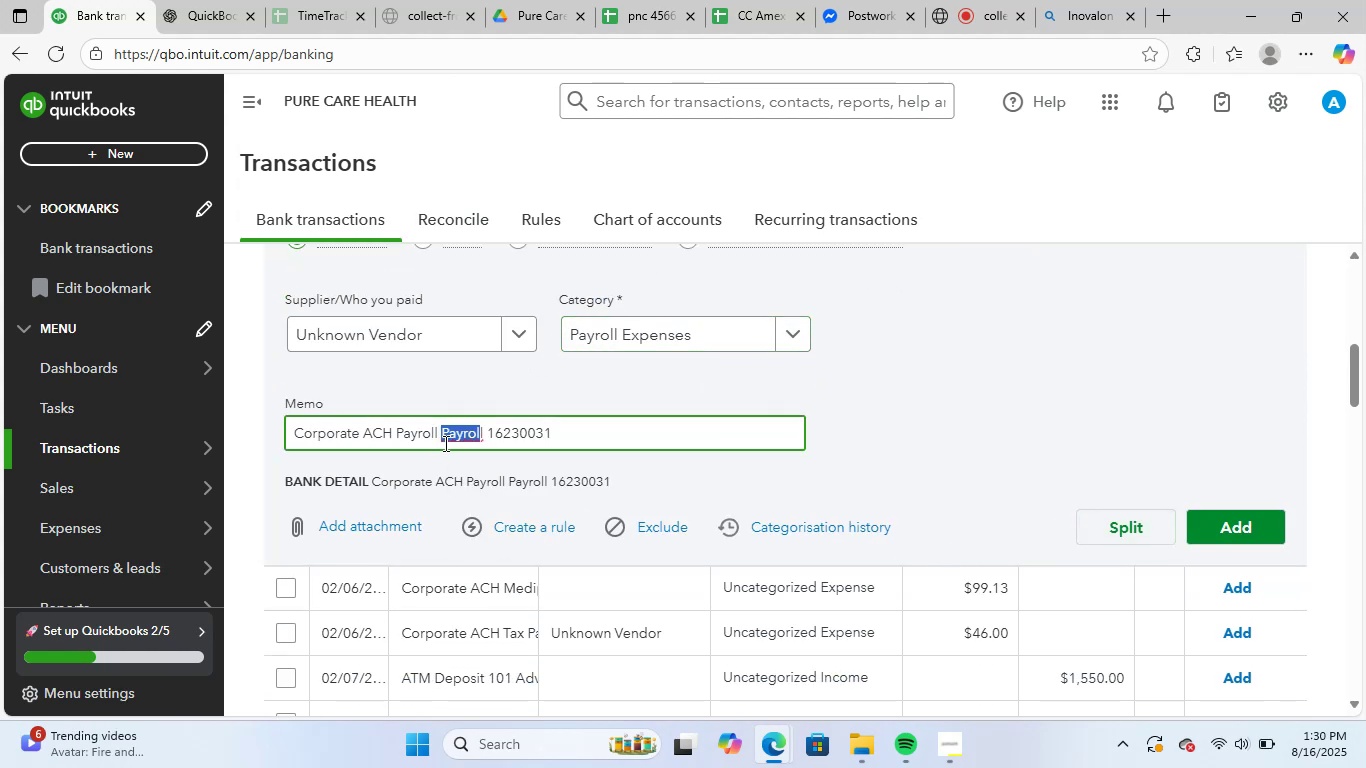 
key(Control+C)
 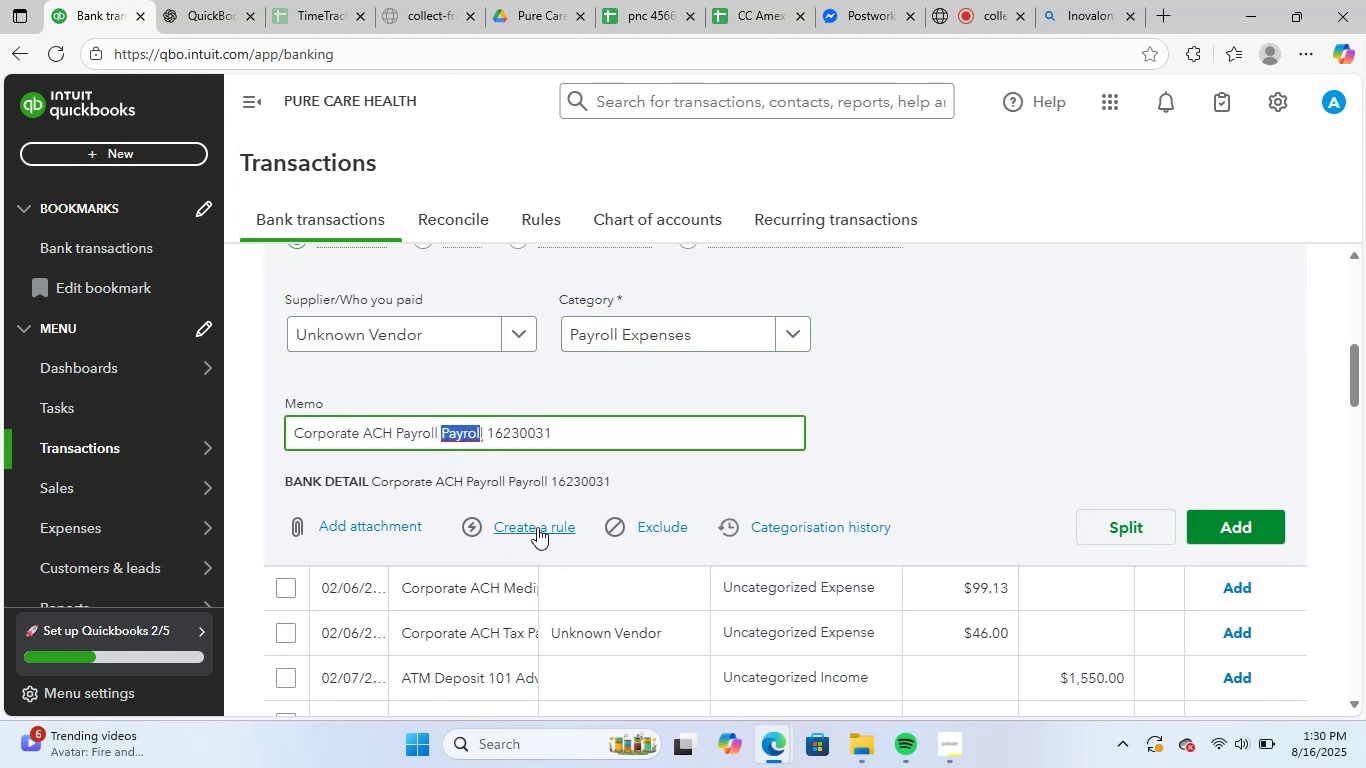 
left_click([537, 527])
 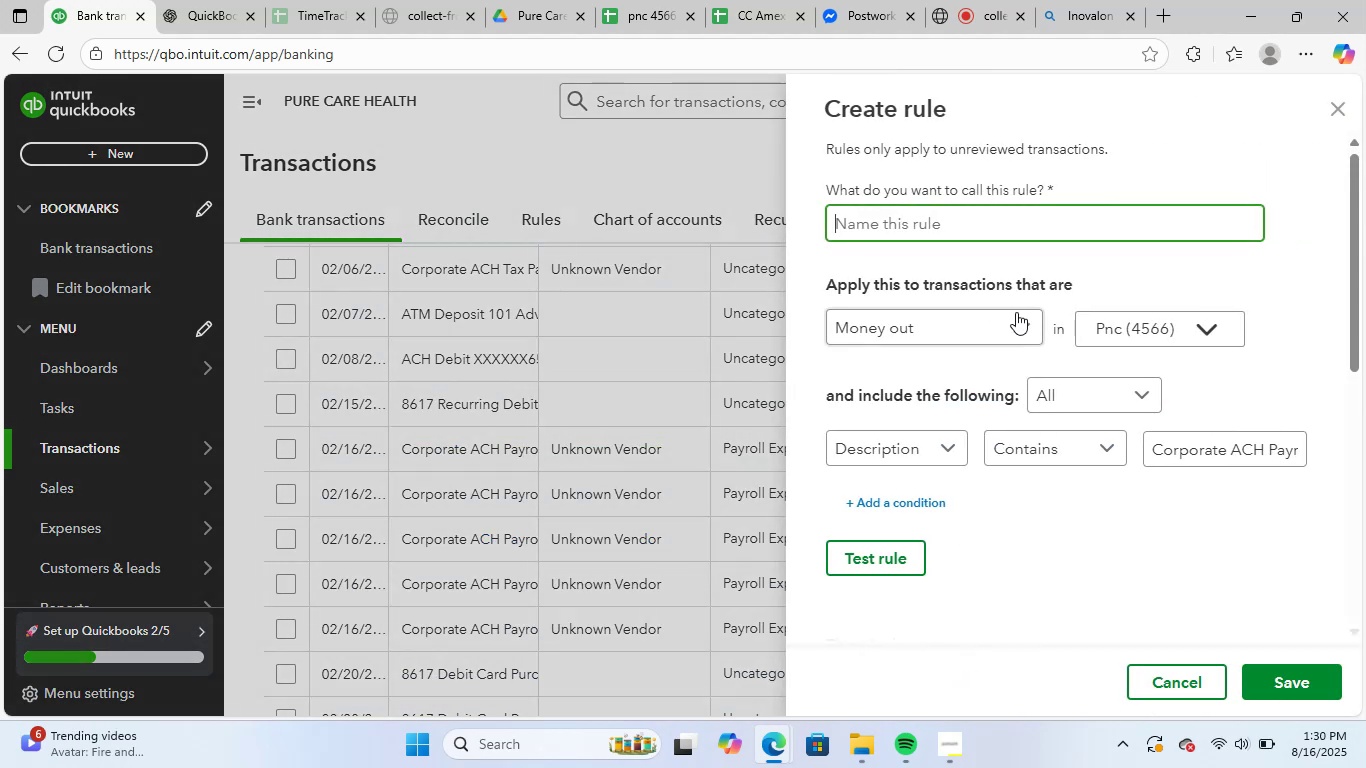 
key(Control+ControlLeft)
 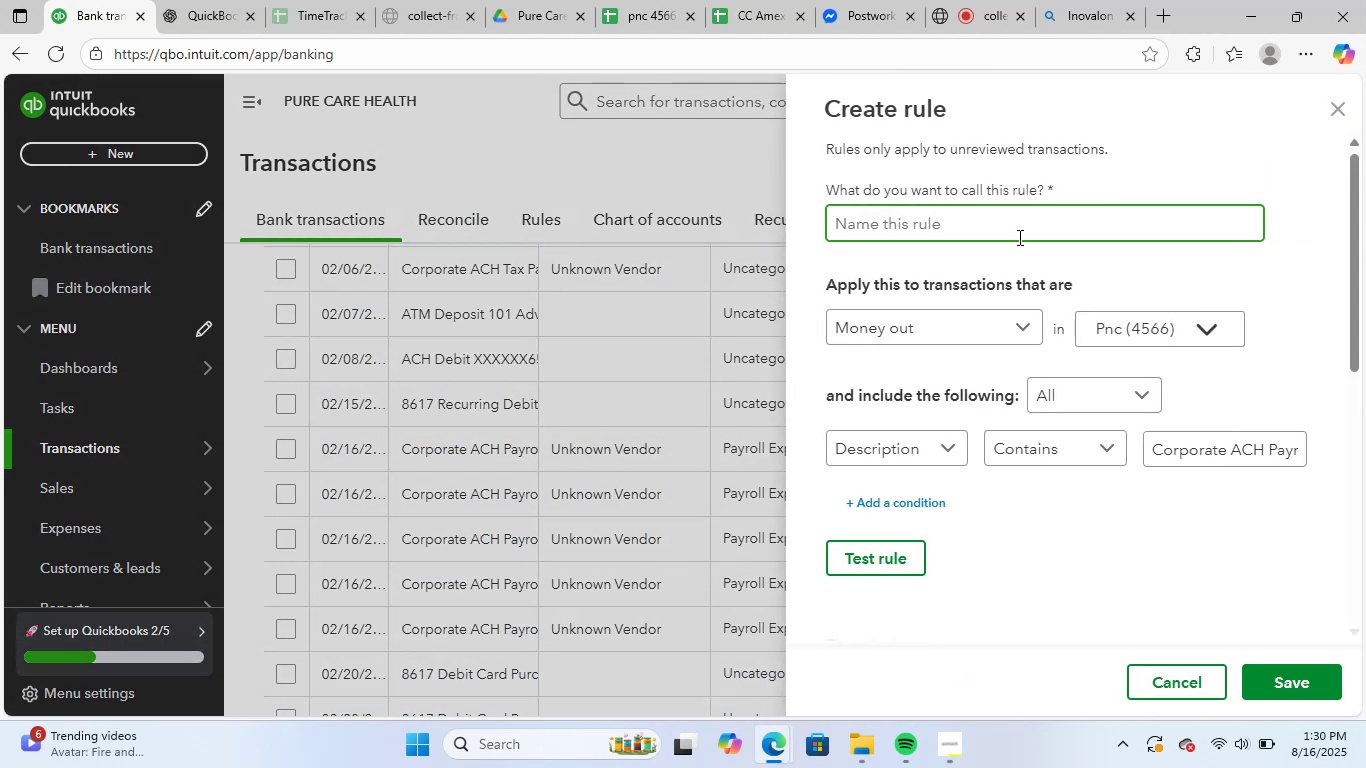 
key(Control+V)
 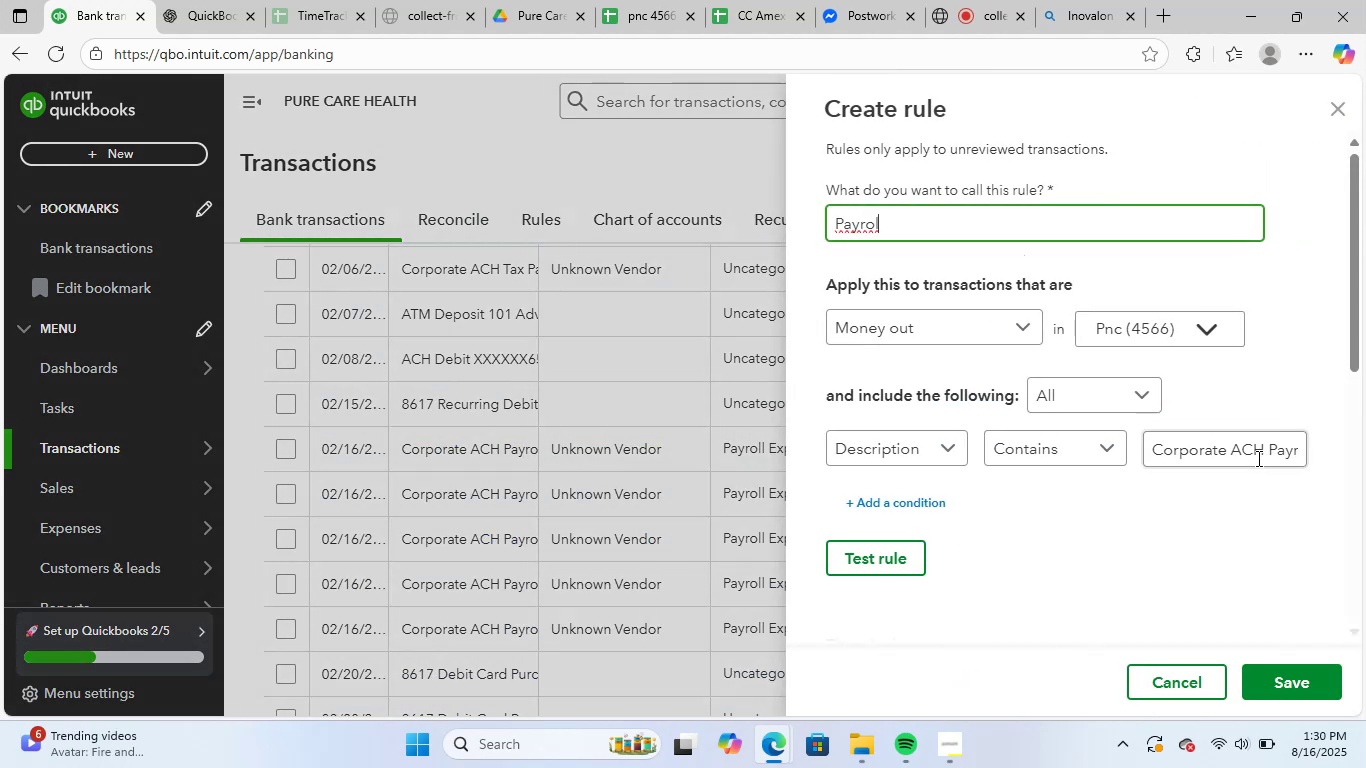 
left_click([1257, 455])
 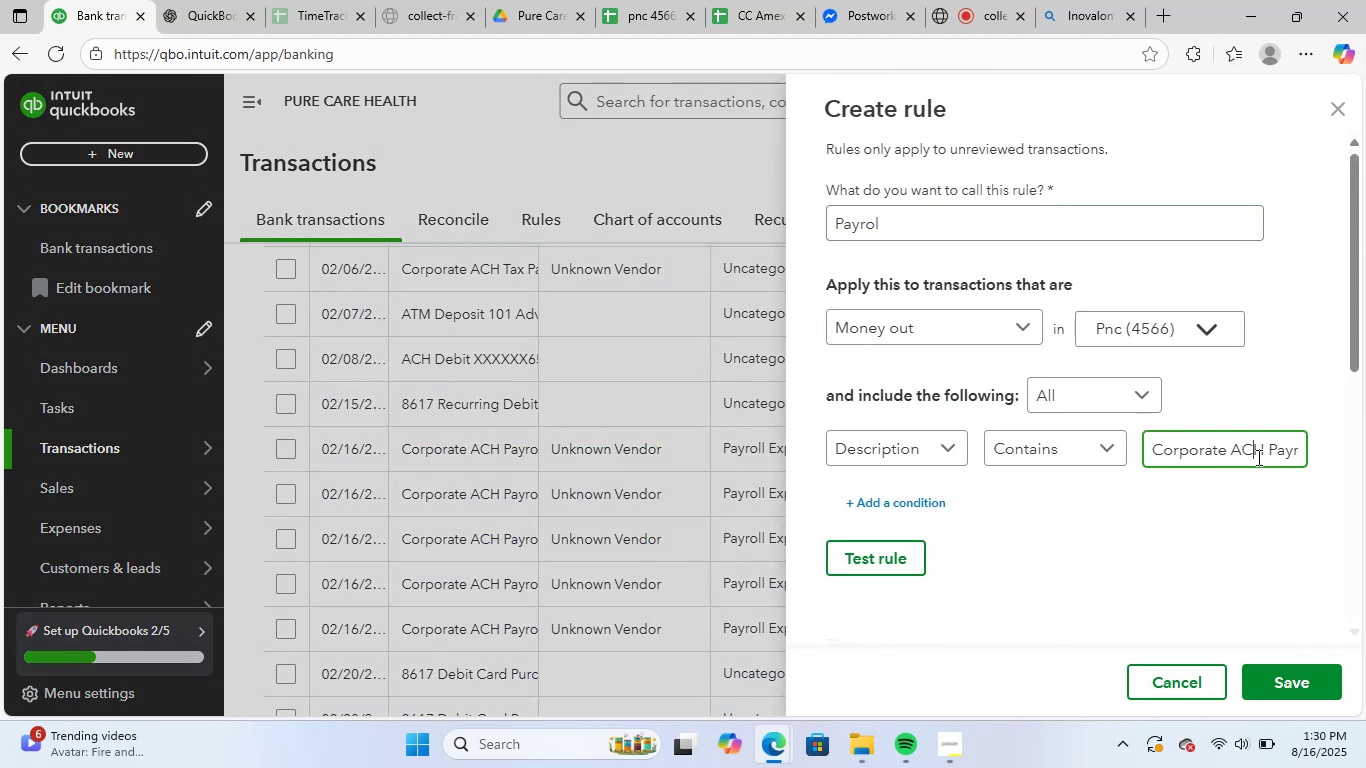 
hold_key(key=ArrowRight, duration=1.08)
 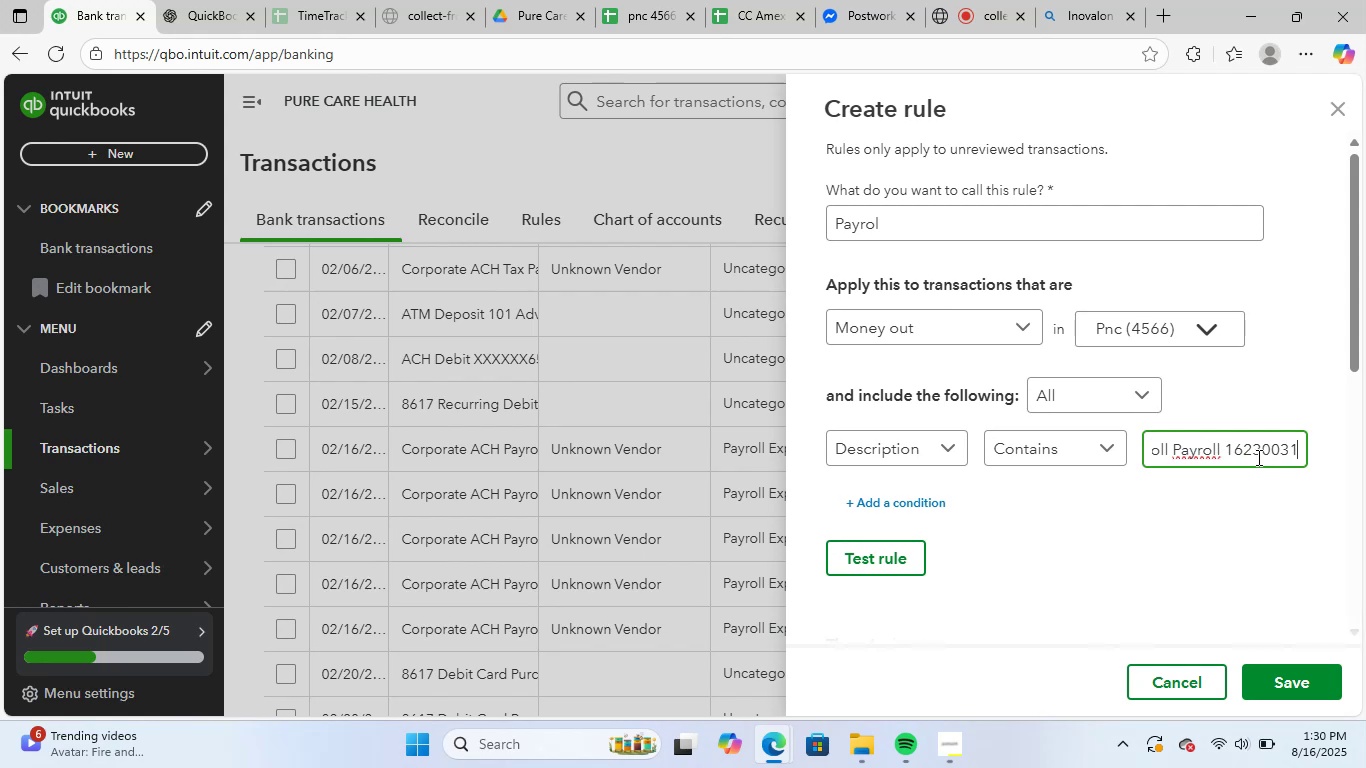 
key(ArrowLeft)
 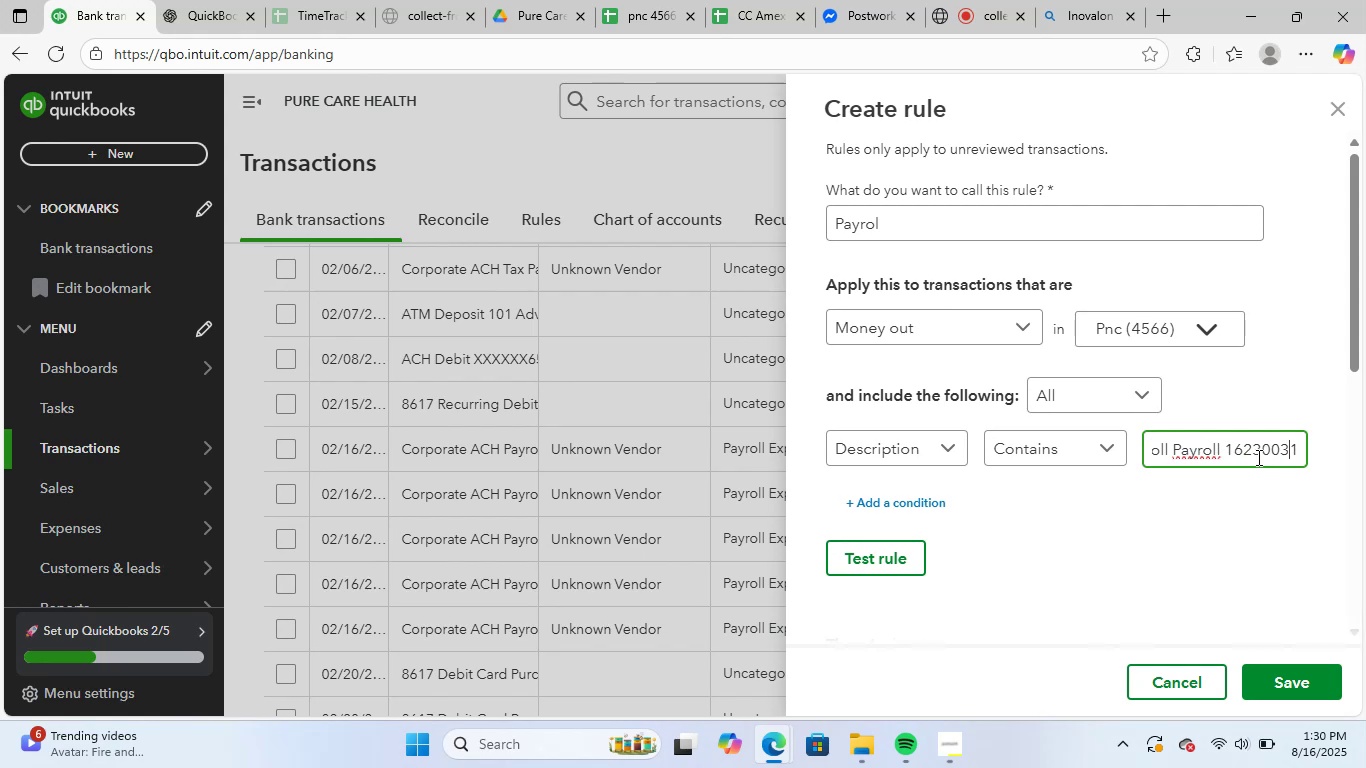 
key(ArrowRight)
 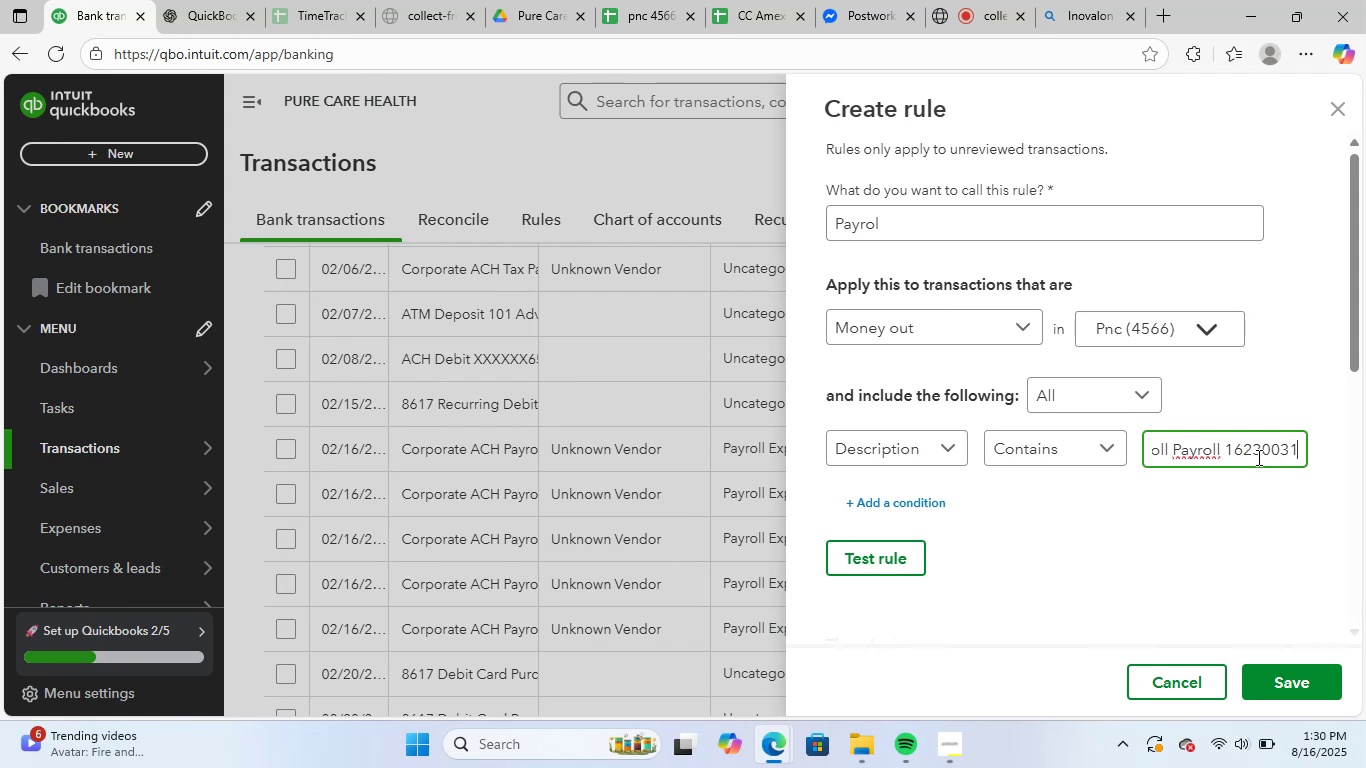 
key(ArrowRight)
 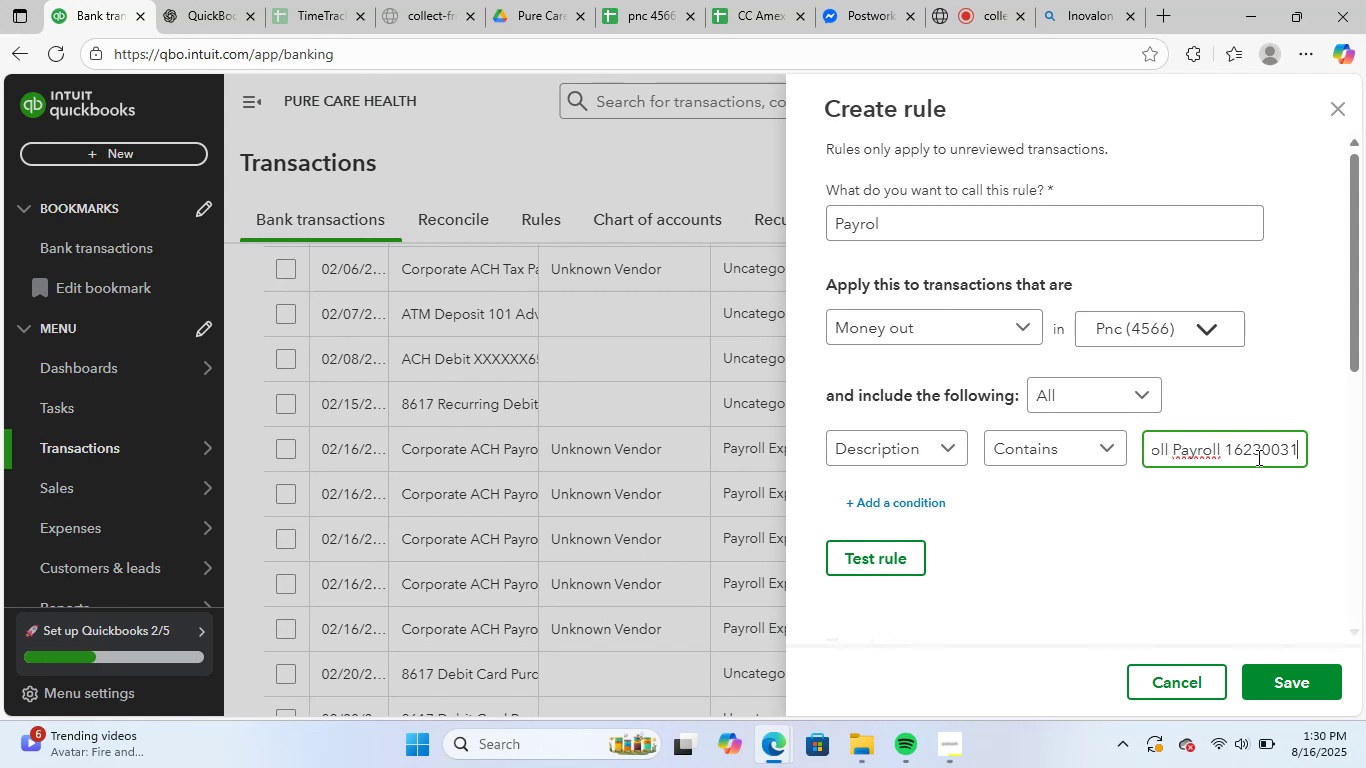 
key(ArrowRight)
 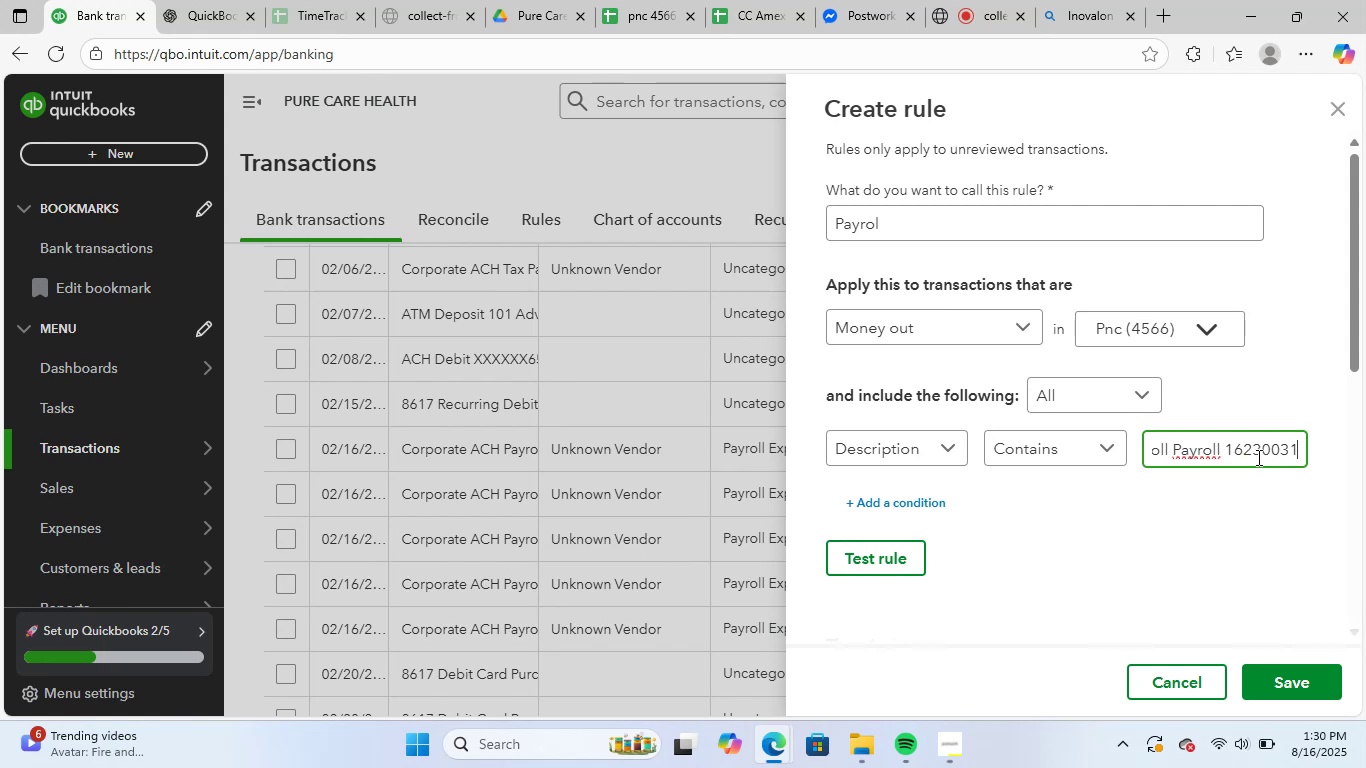 
key(ArrowRight)
 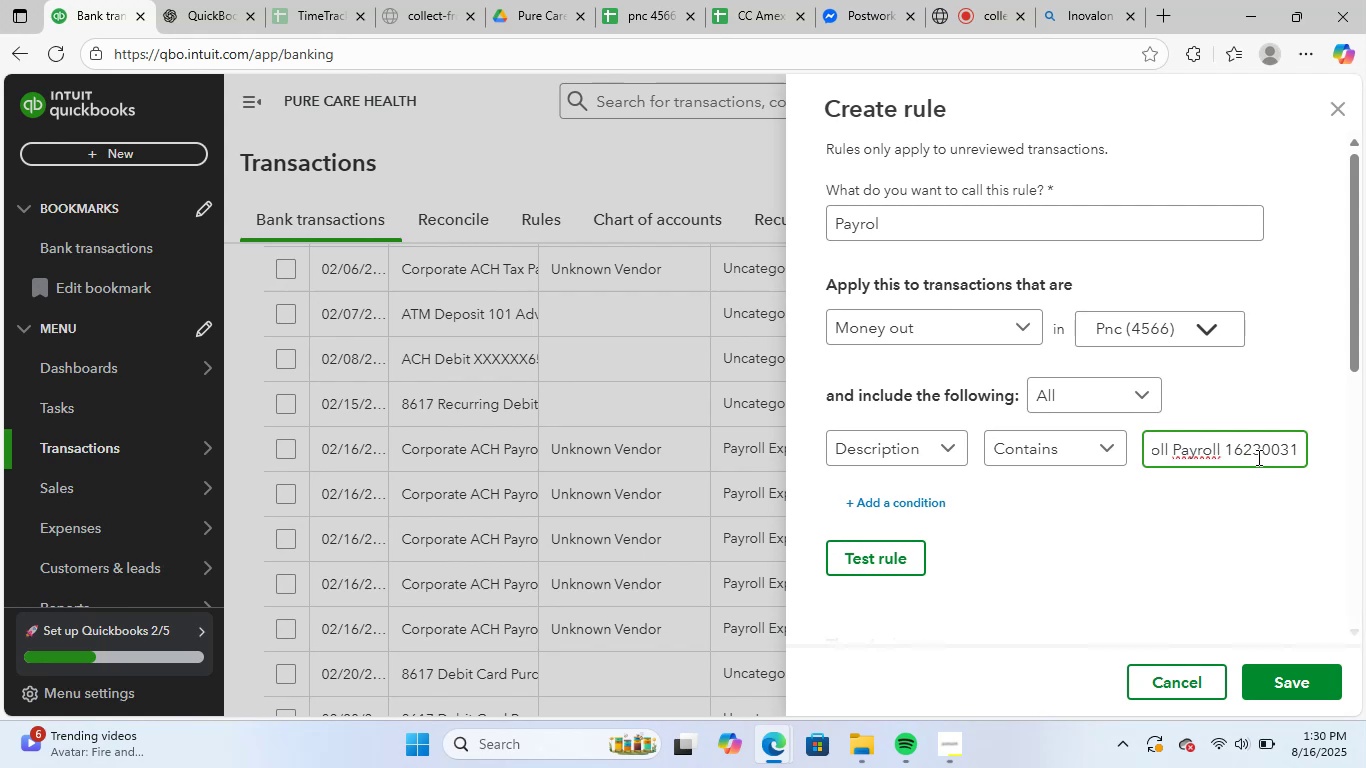 
key(Backspace)
 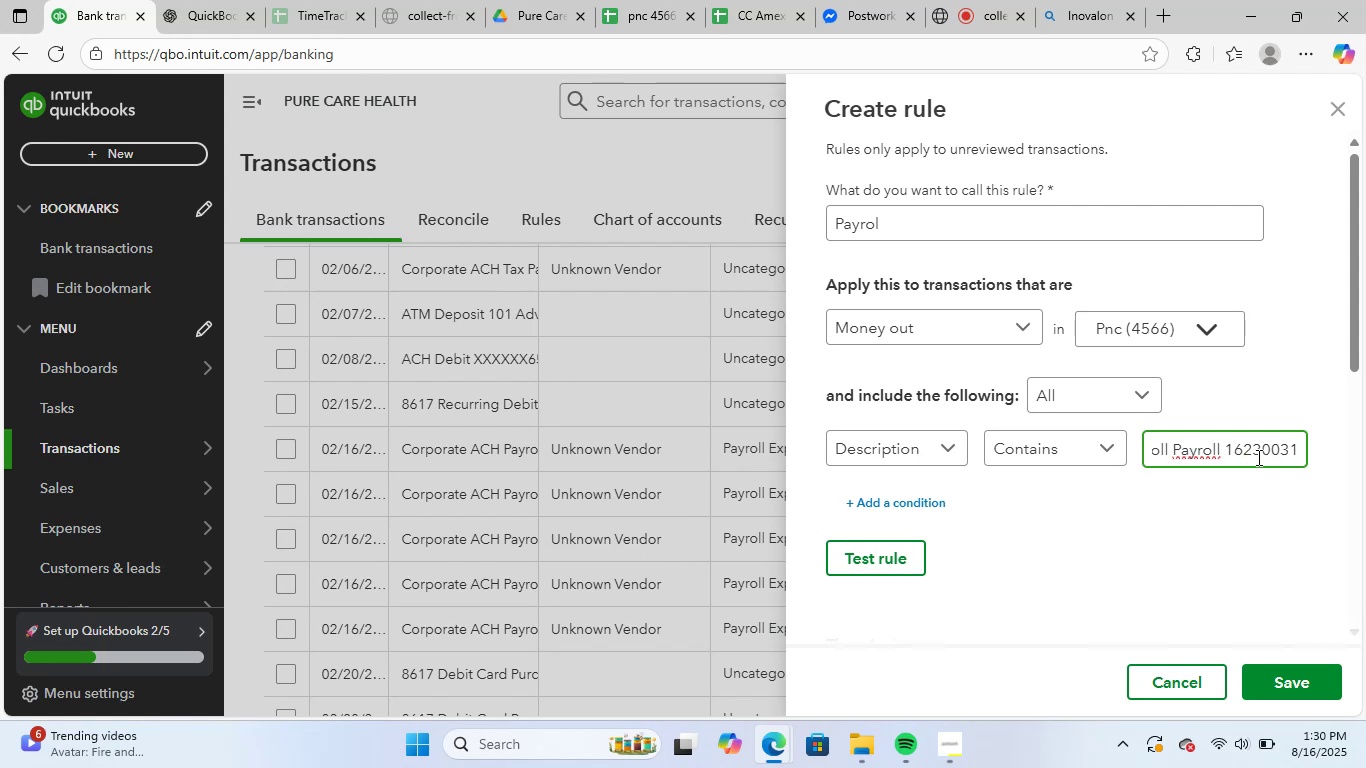 
key(Backspace)
 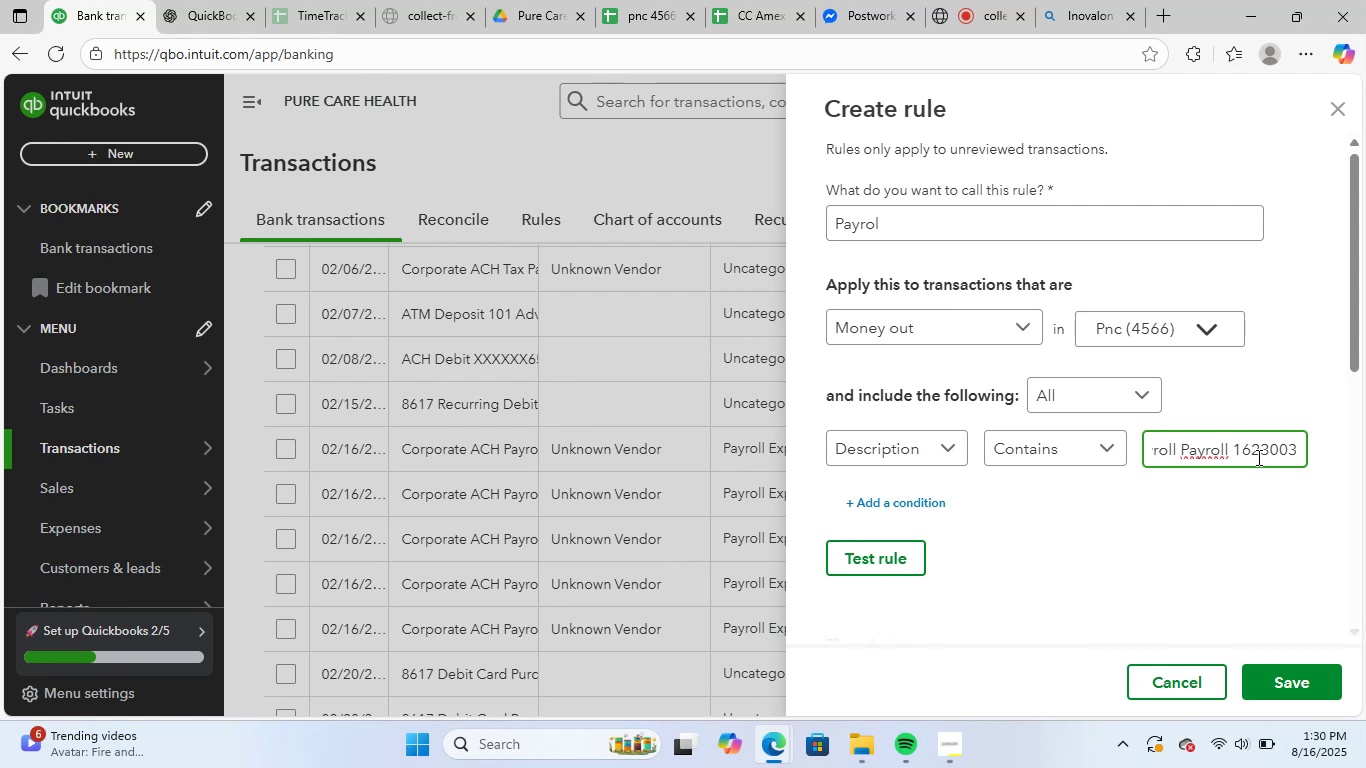 
key(Backspace)
 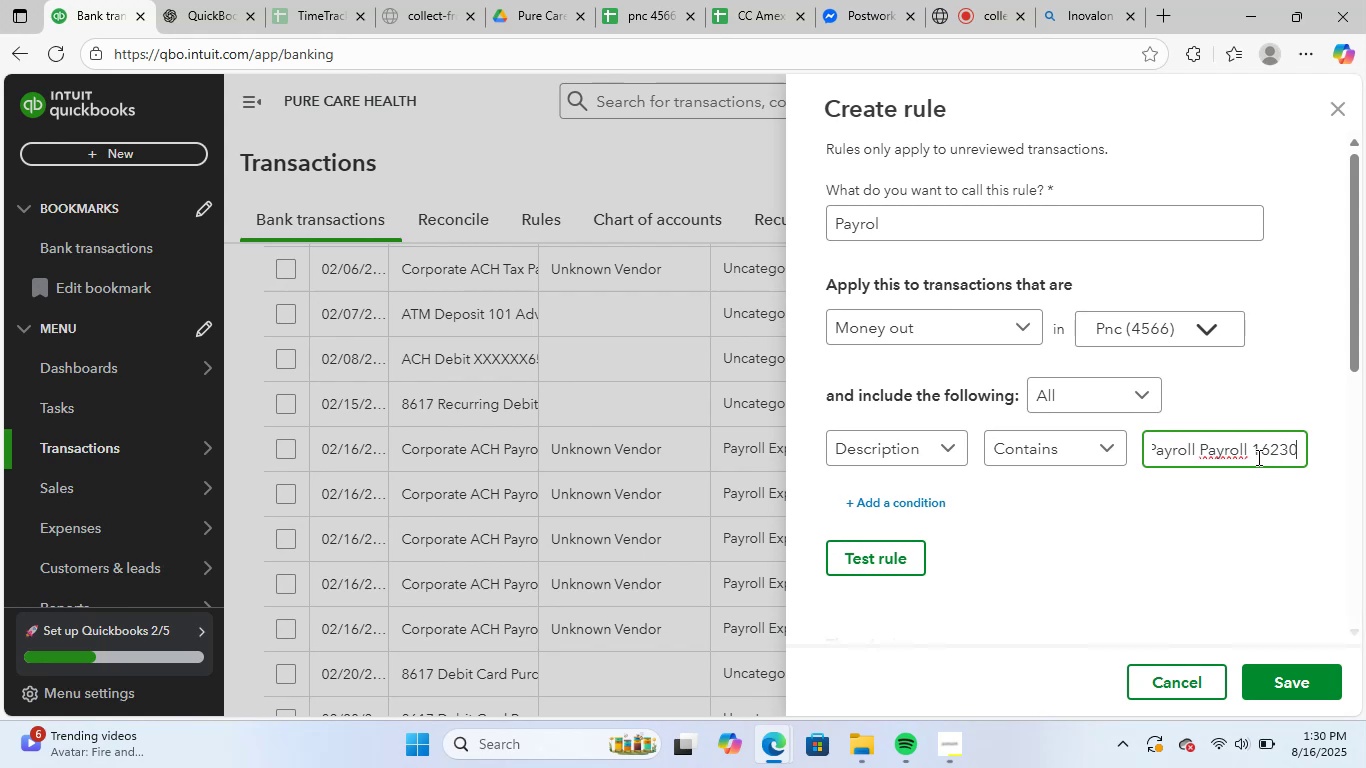 
key(Backspace)
 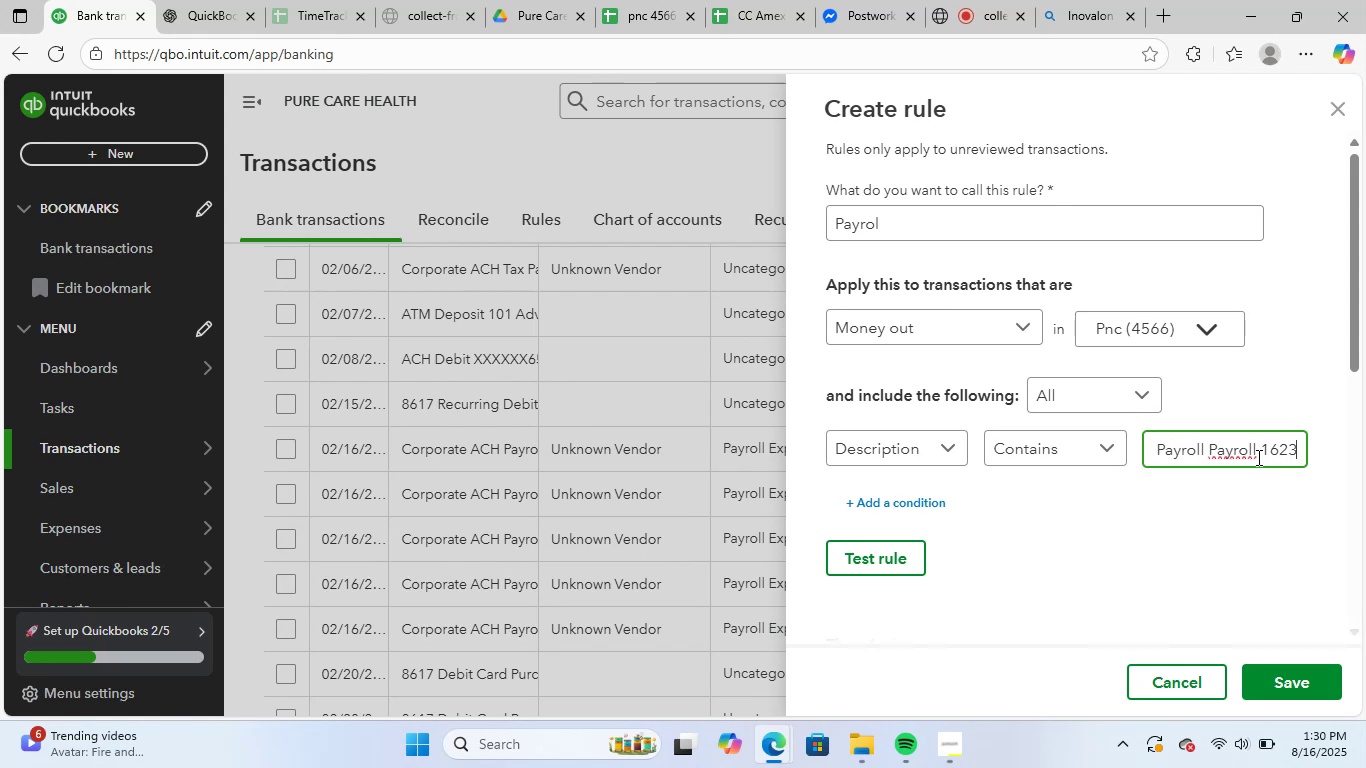 
key(Backspace)
 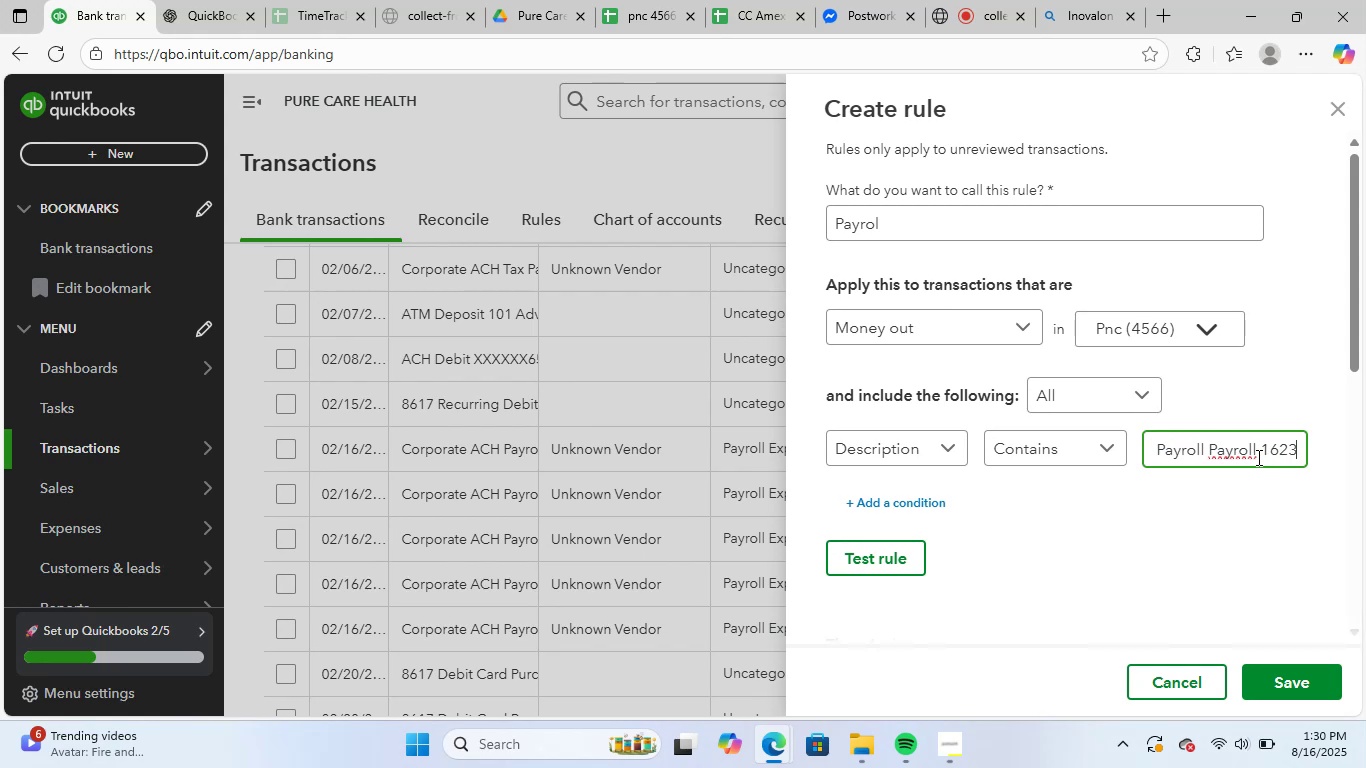 
key(Backspace)
 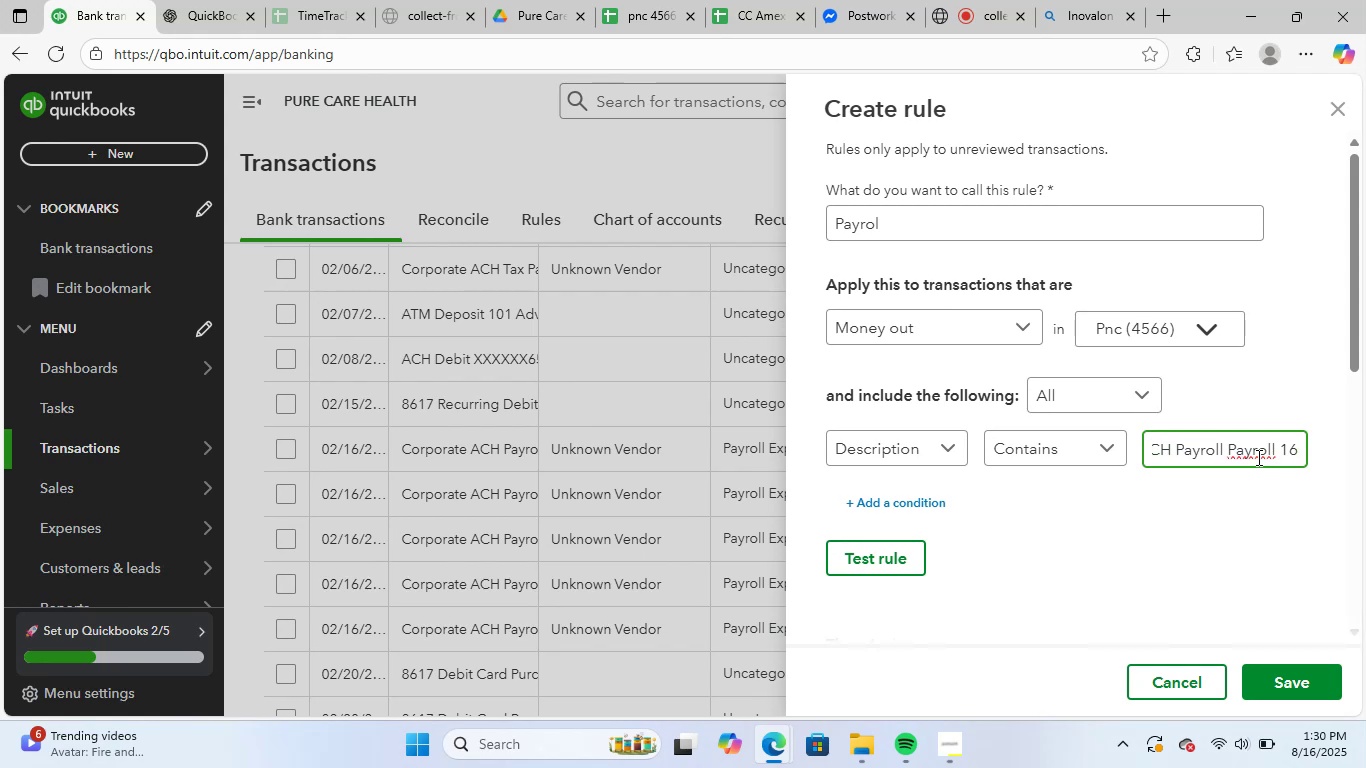 
key(Backspace)
 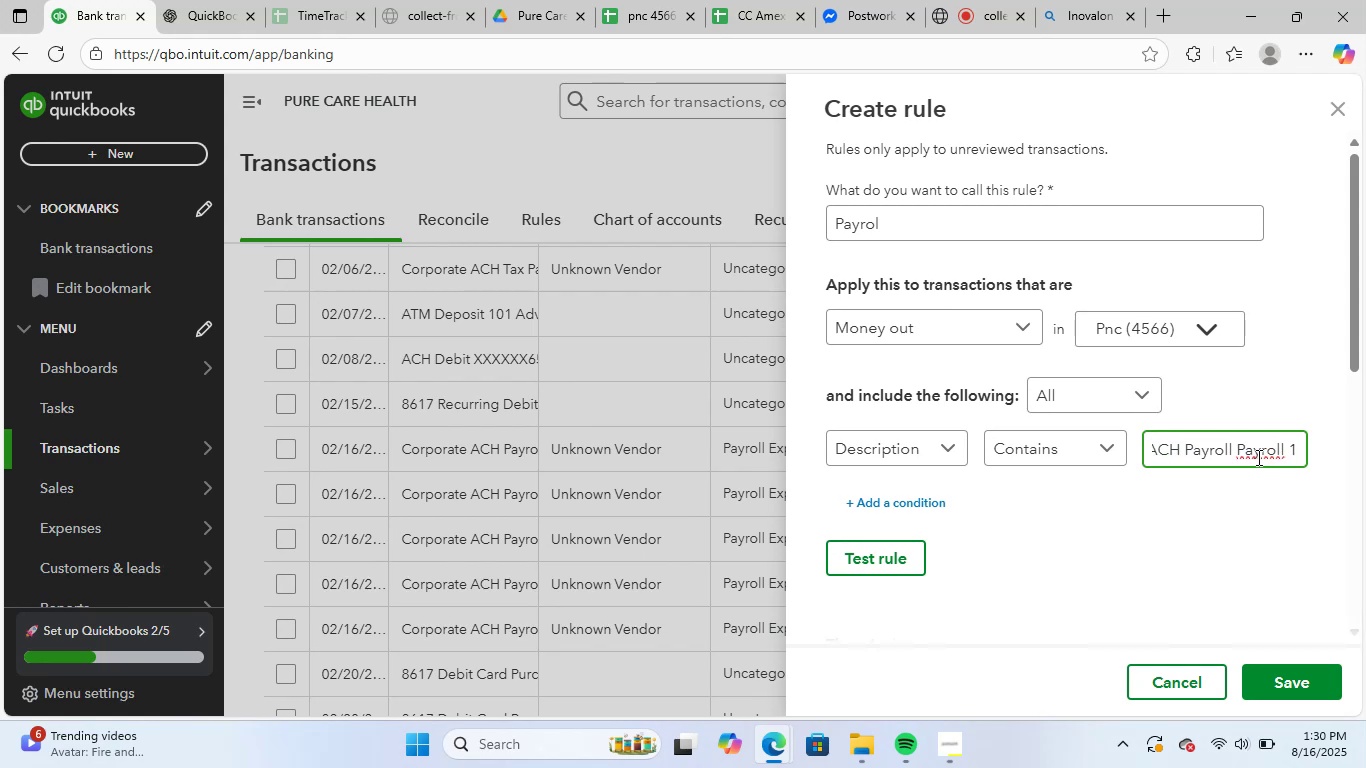 
key(Backspace)
 